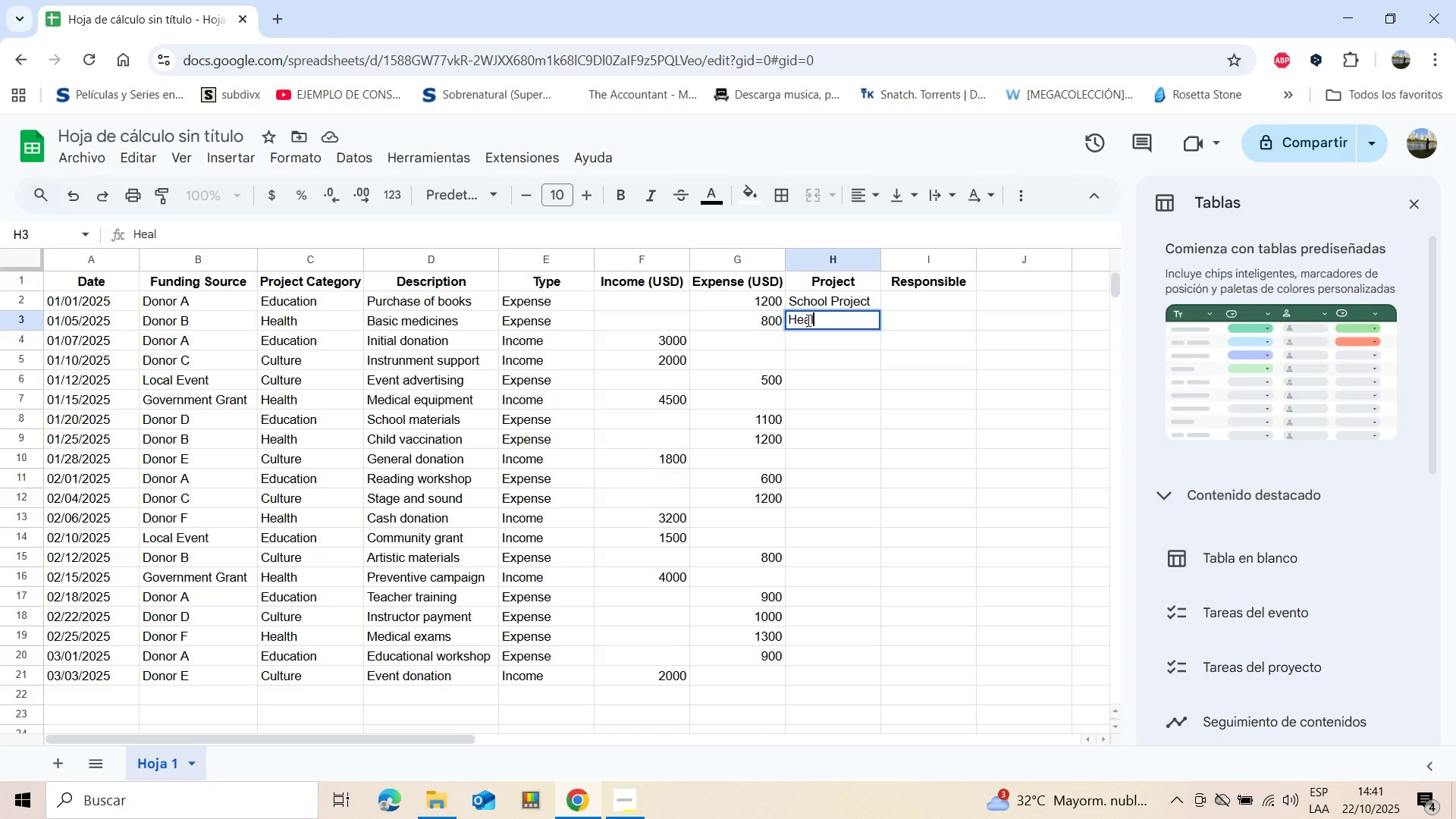 
type(th Project)
 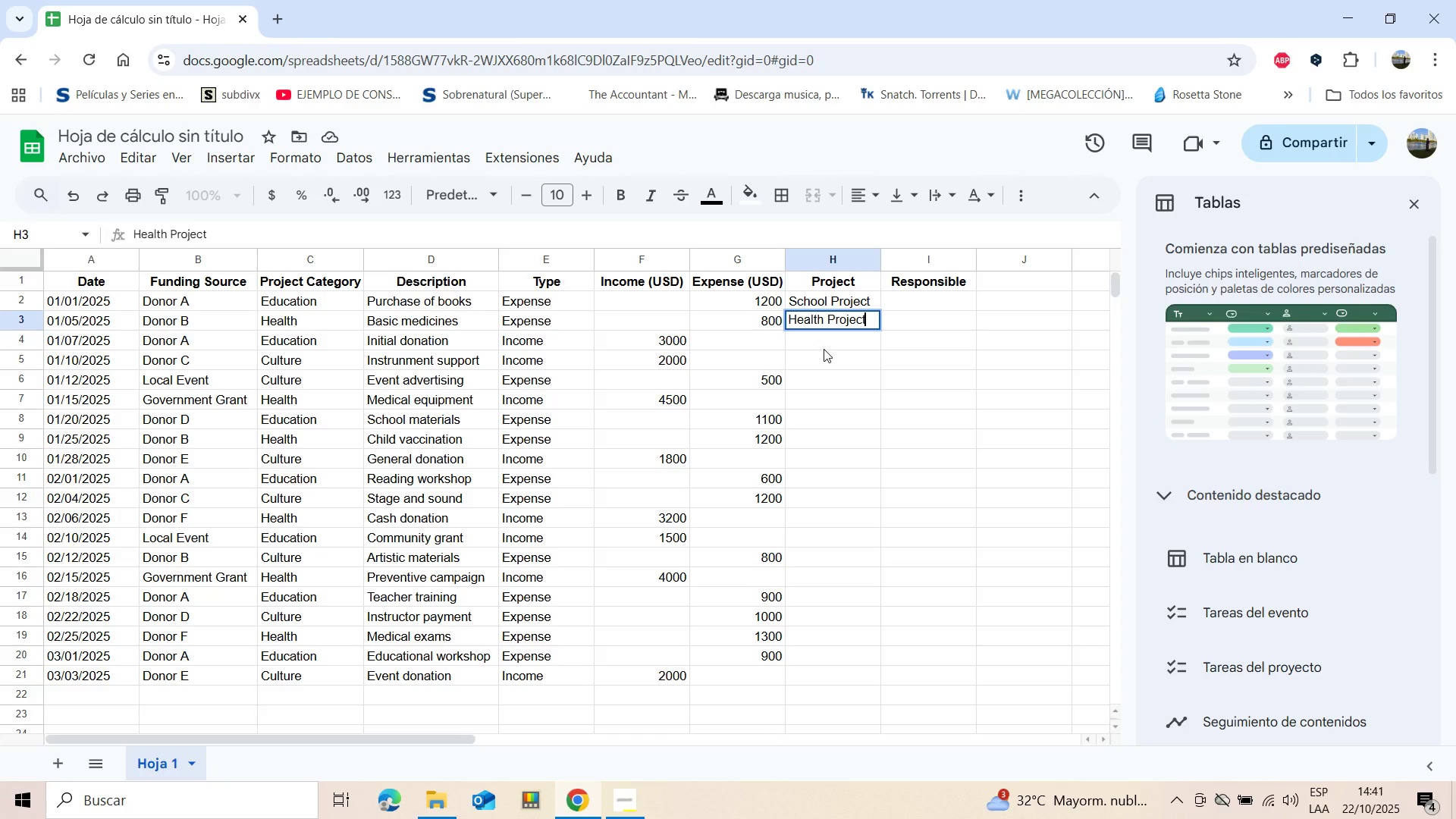 
left_click([824, 349])
 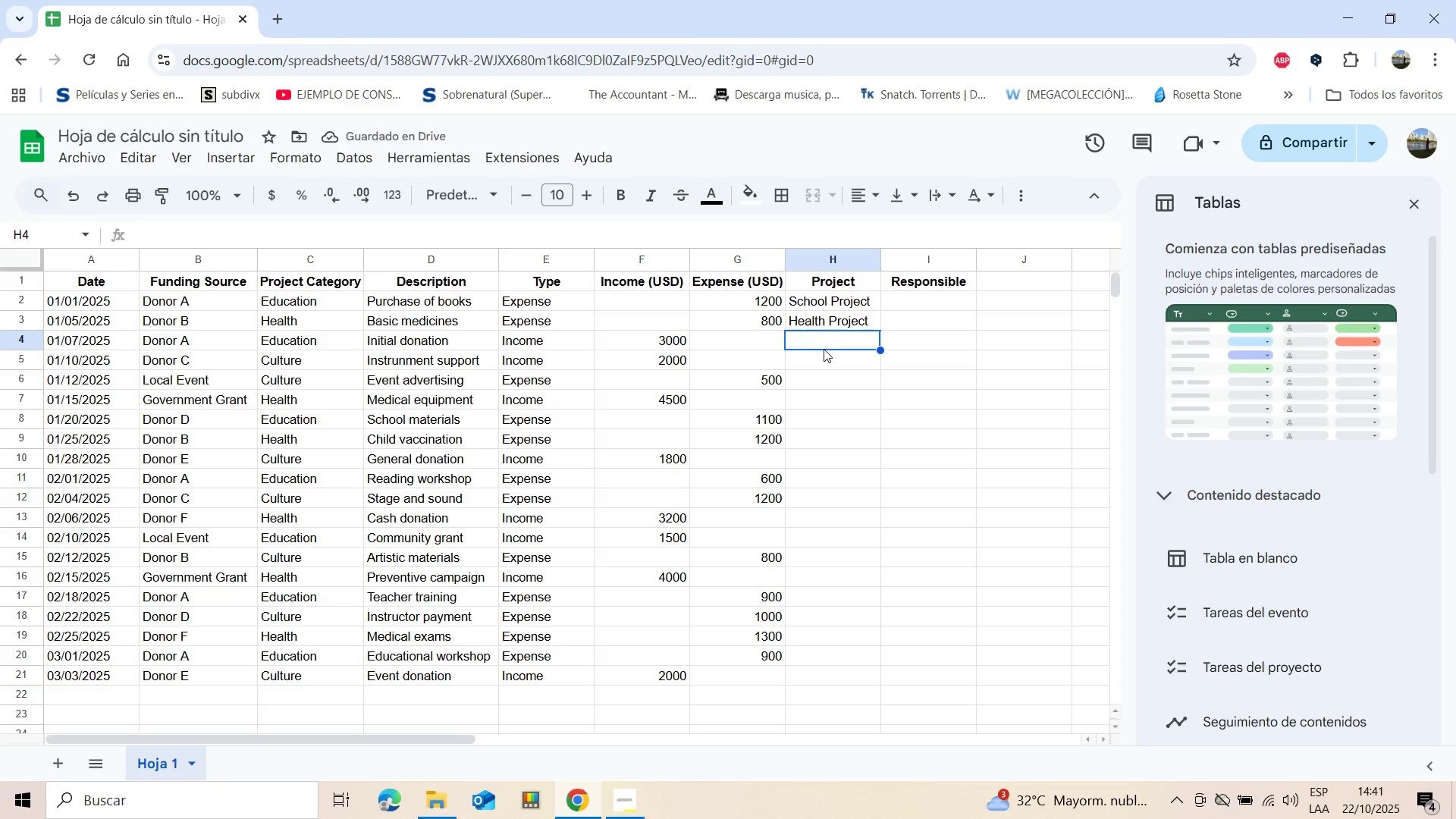 
key(Shift+S)
 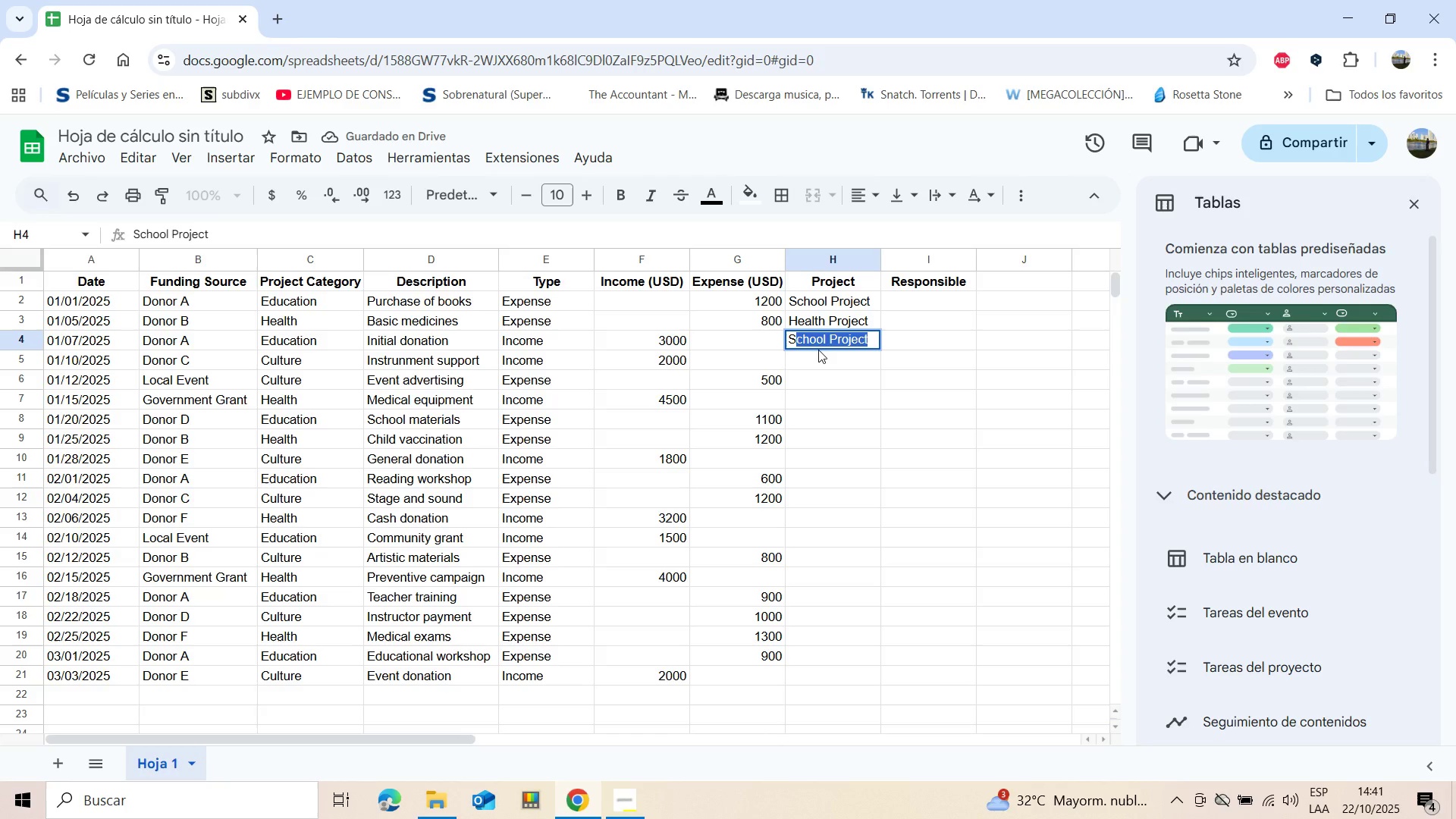 
key(Enter)
 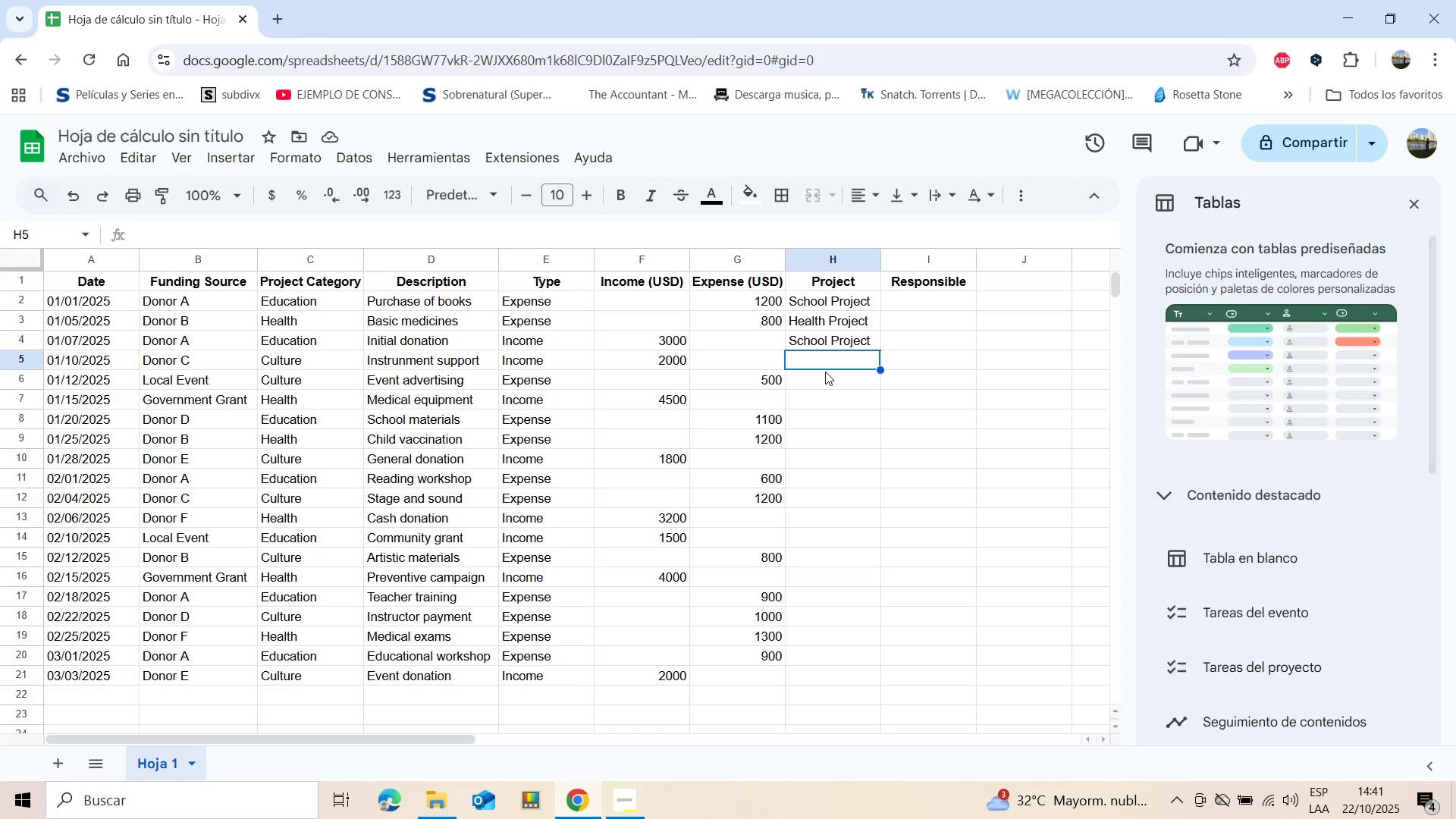 
wait(7.72)
 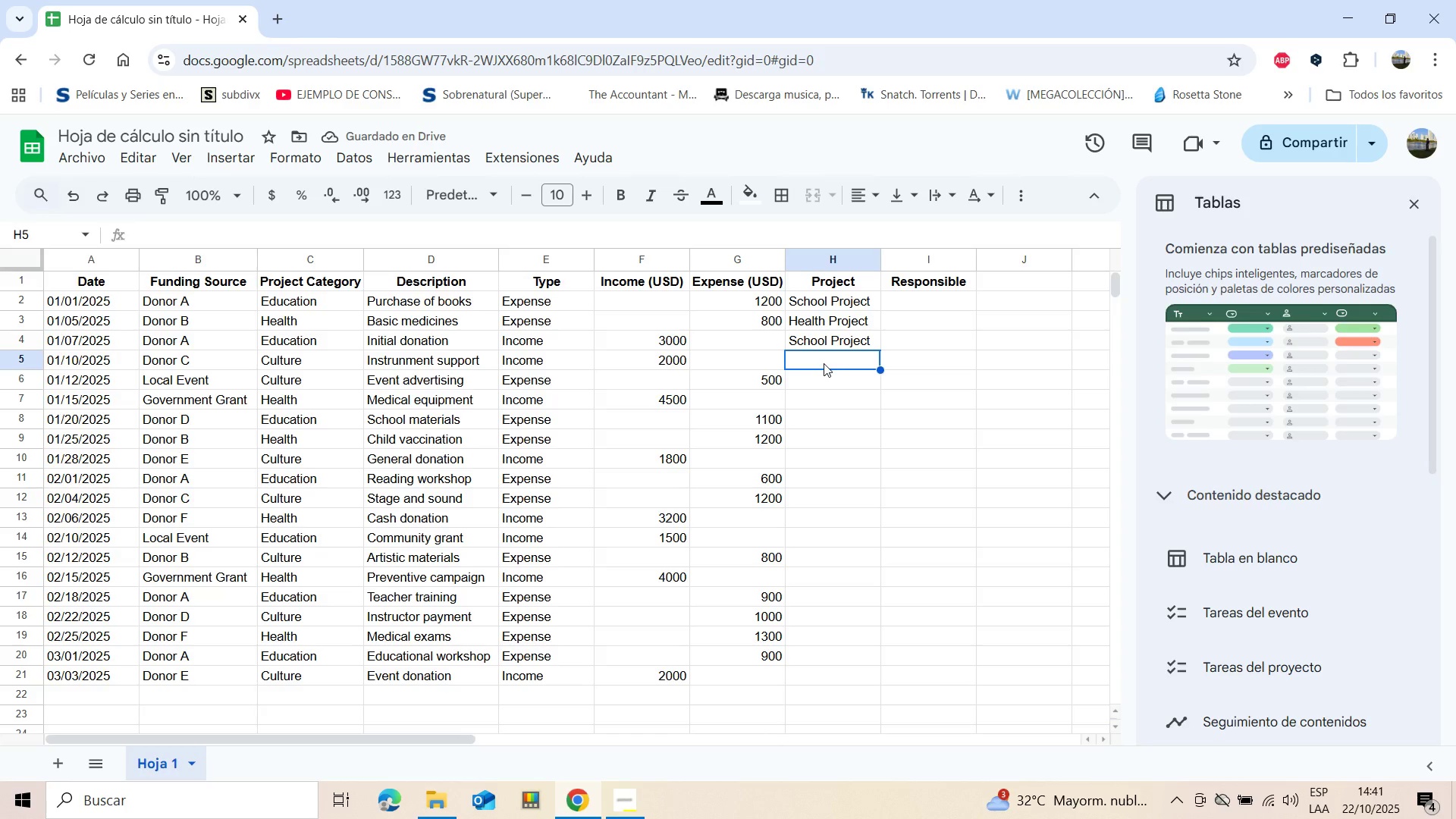 
type(CDF)
key(Backspace)
key(Backspace)
type(ultute)
key(Backspace)
key(Backspace)
type(re project)
 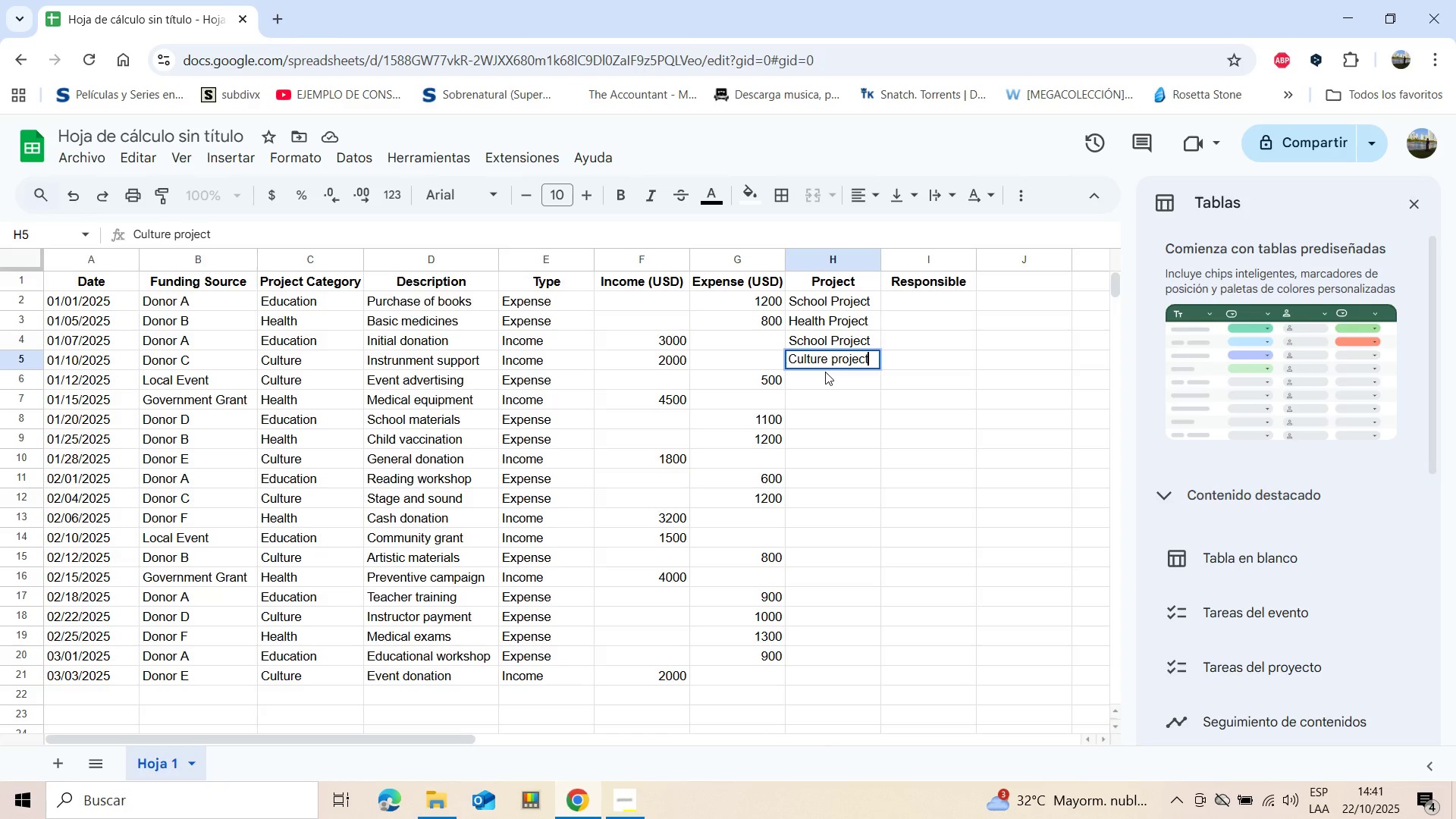 
key(Enter)
 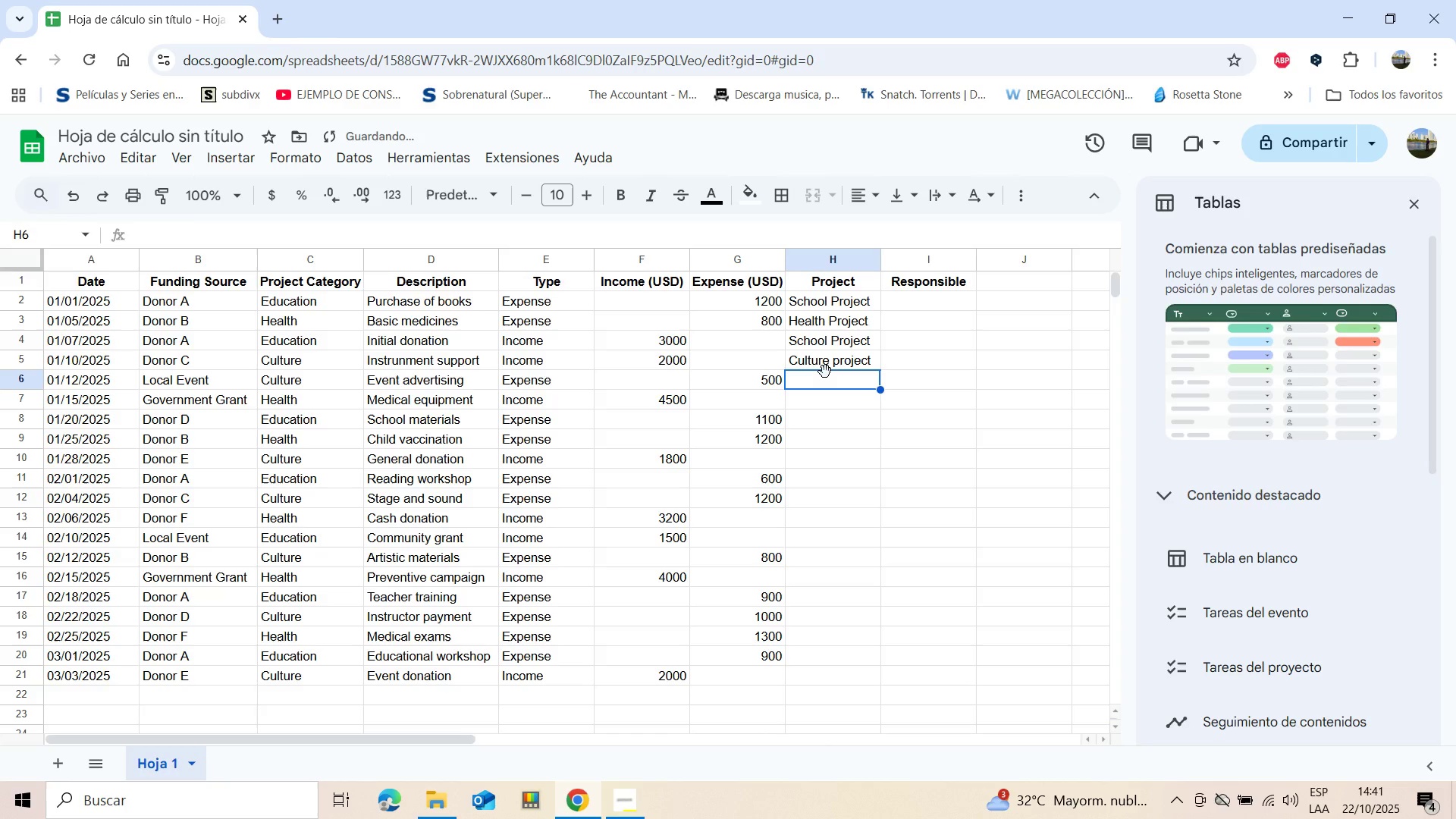 
key(Shift+C)
 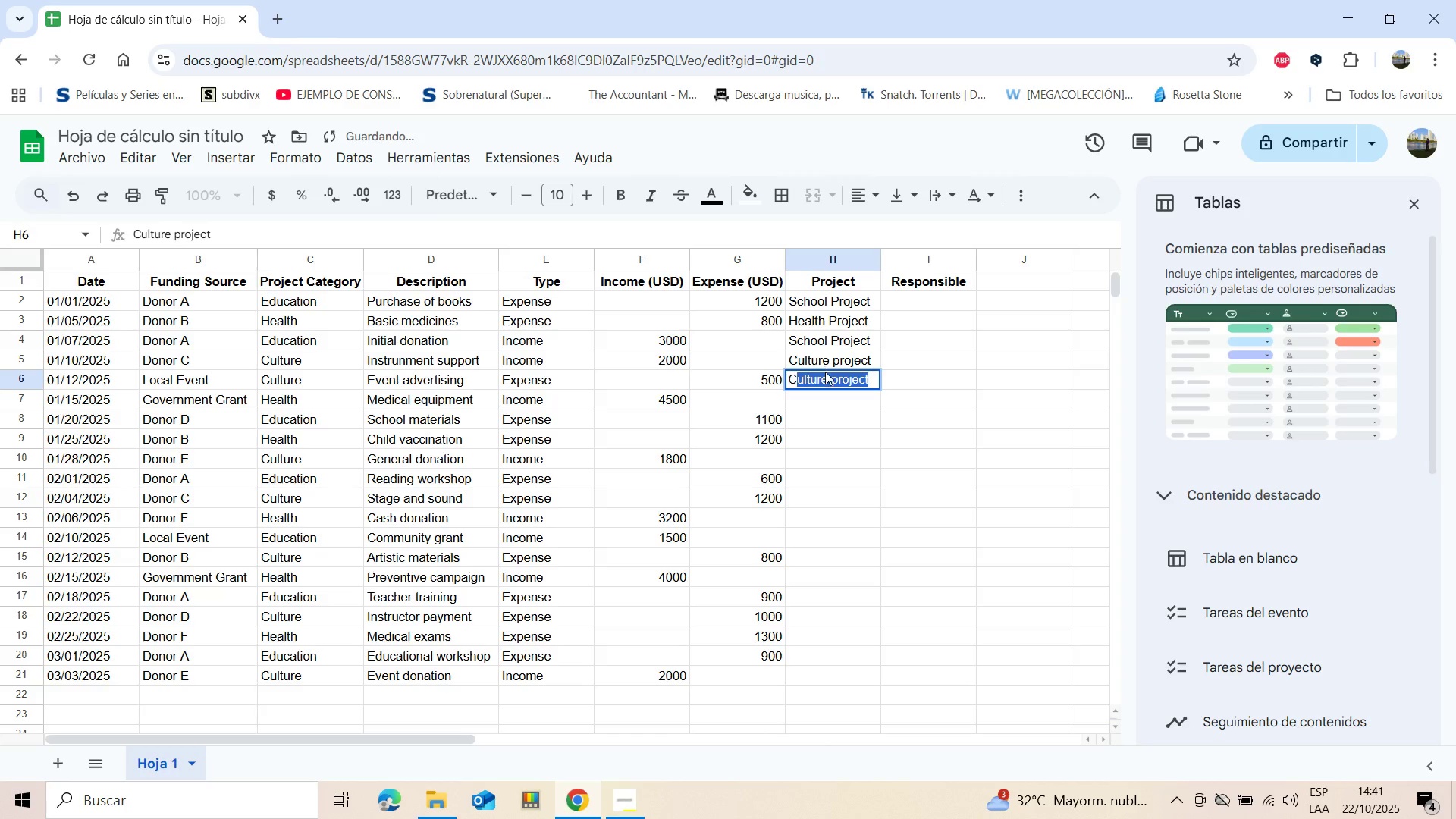 
key(Enter)
 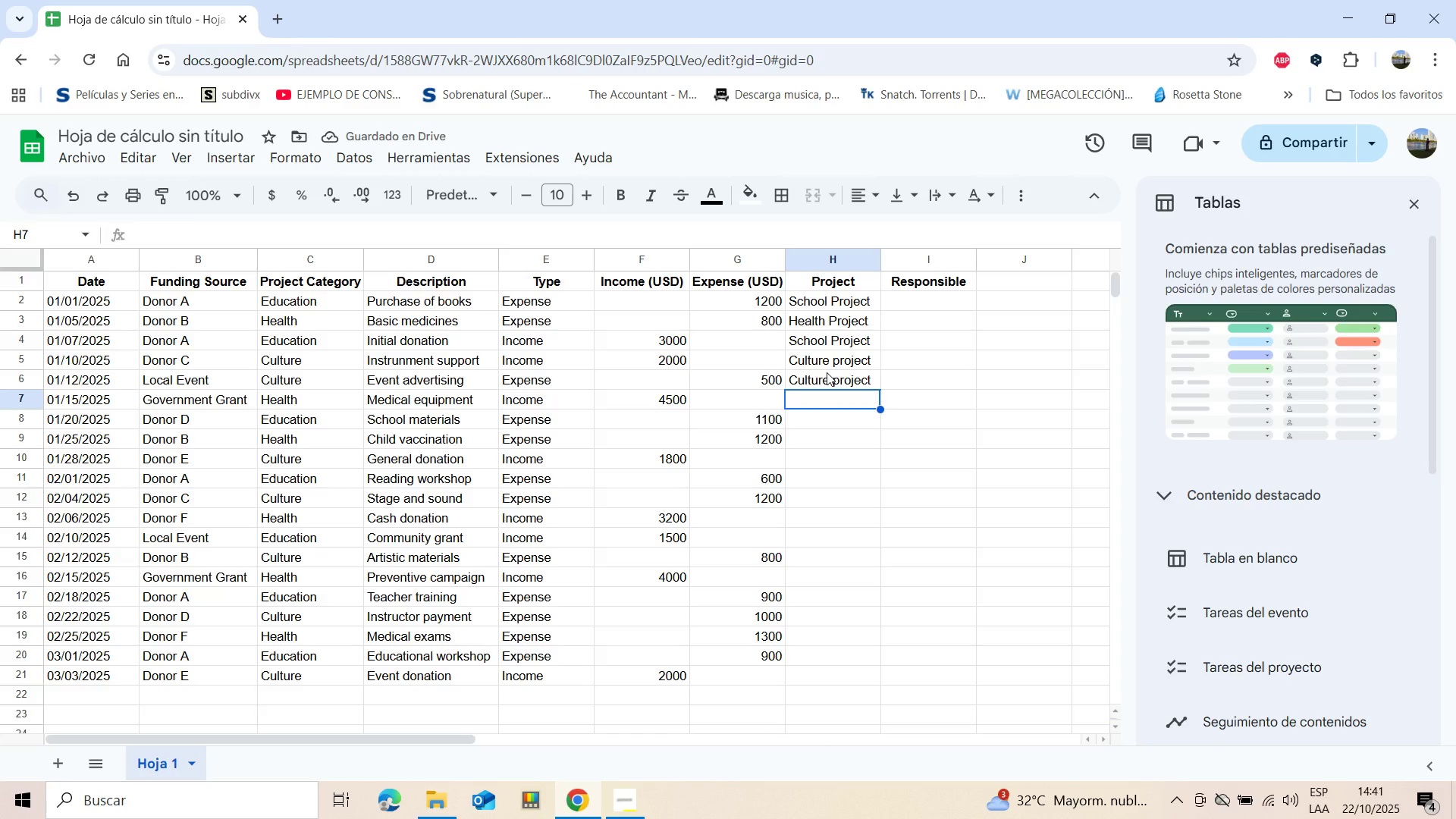 
type(He)
 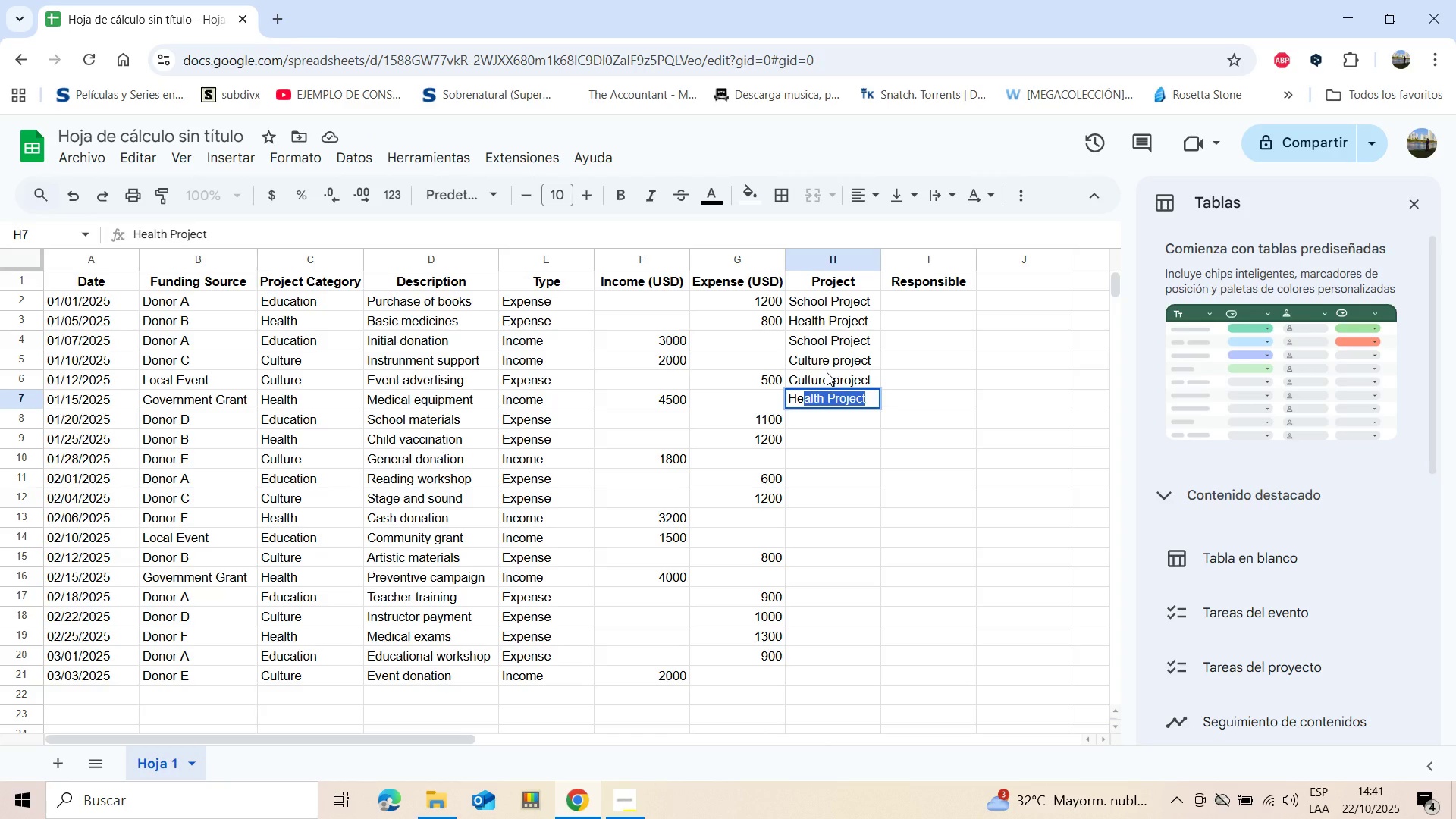 
key(Enter)
 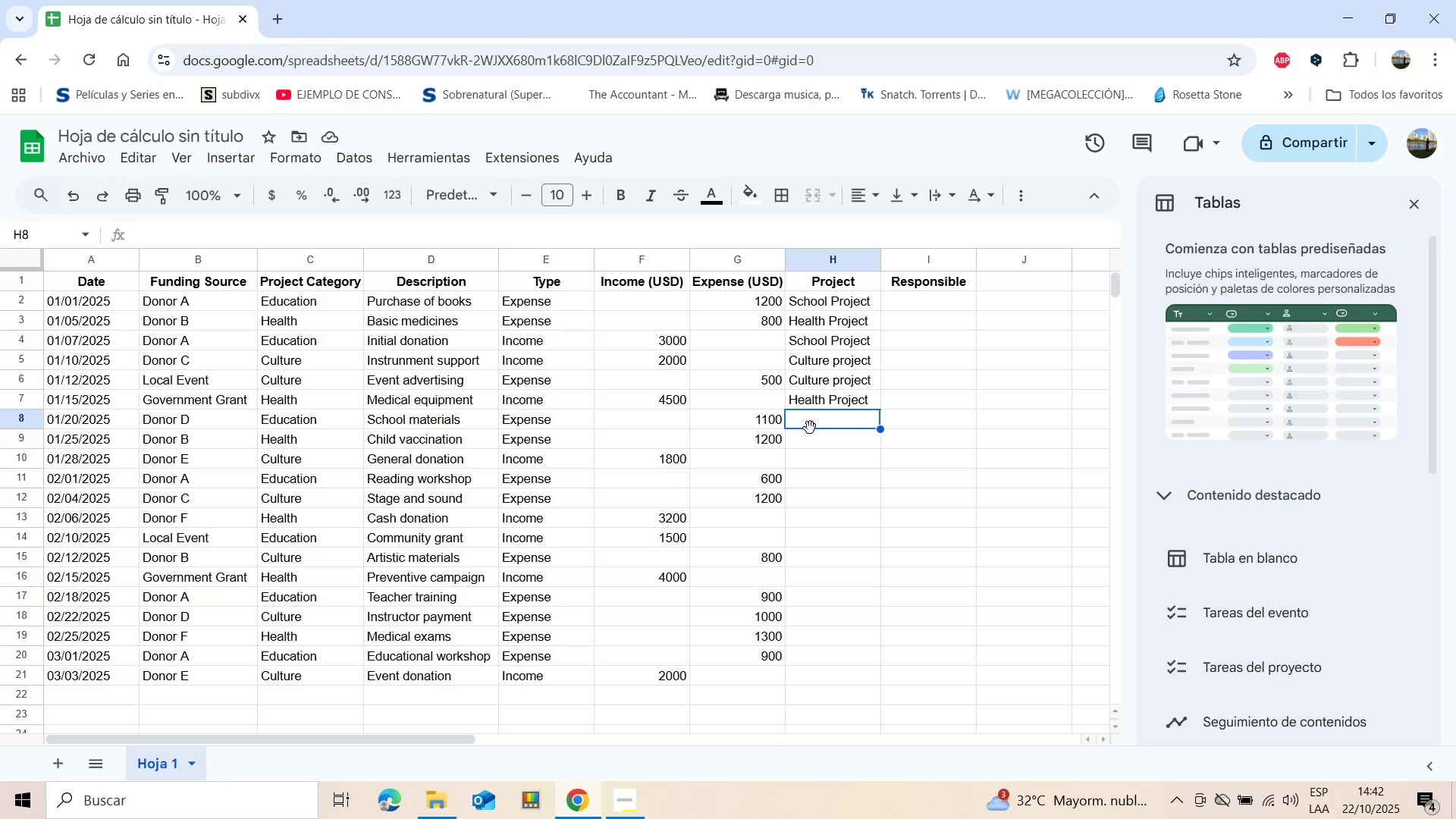 
wait(30.7)
 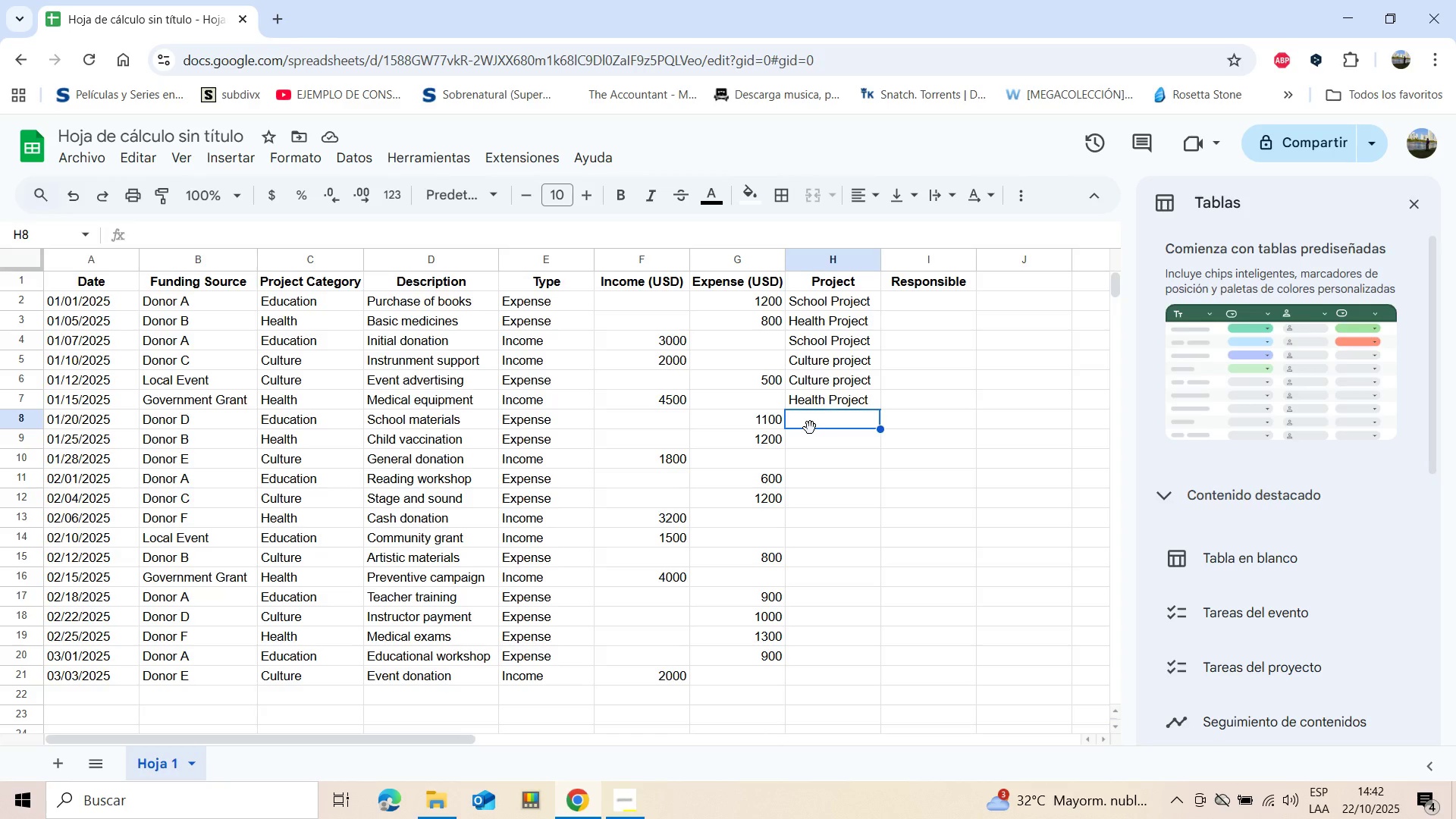 
key(Shift+ShiftLeft)
 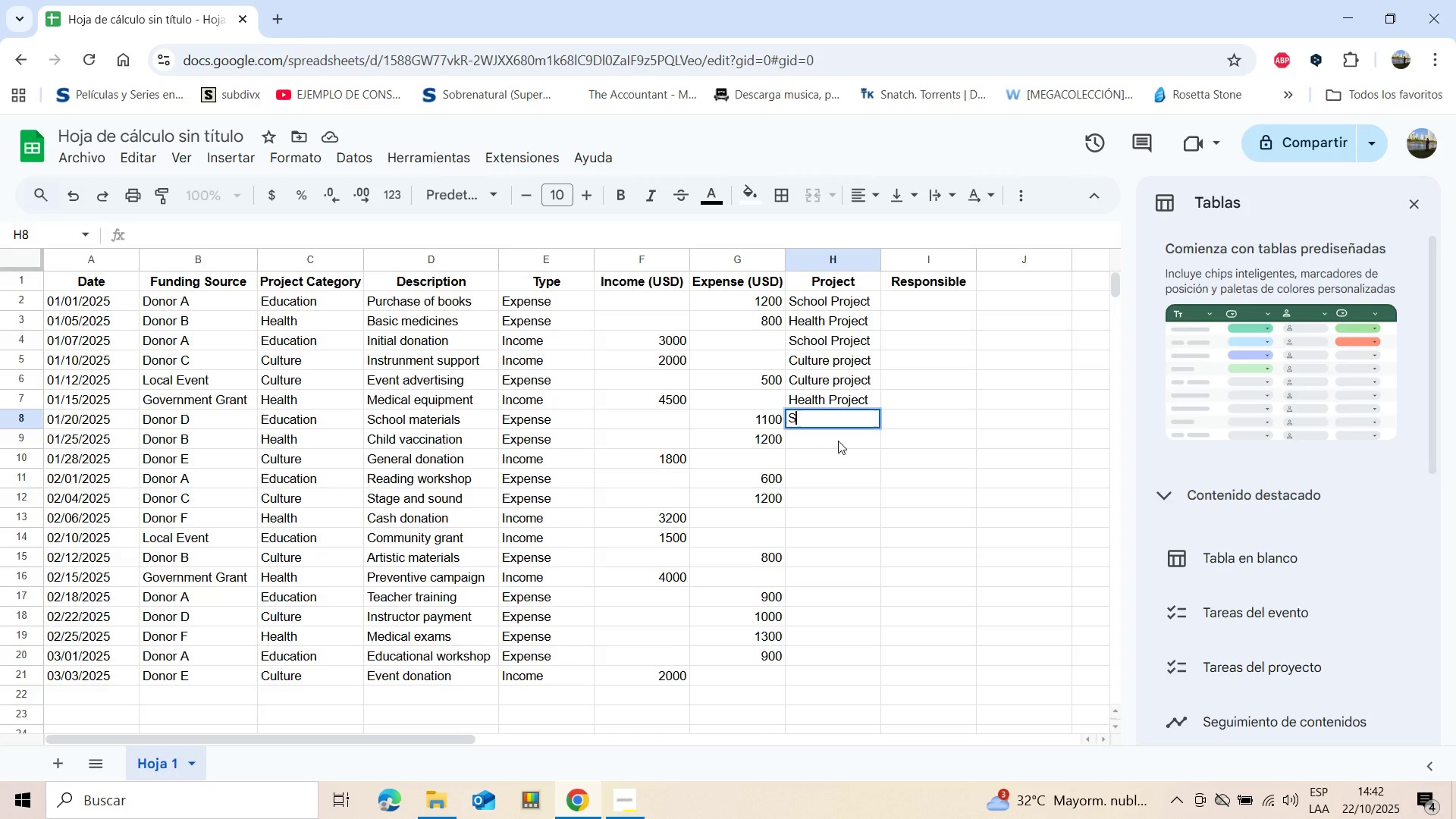 
key(Shift+S)
 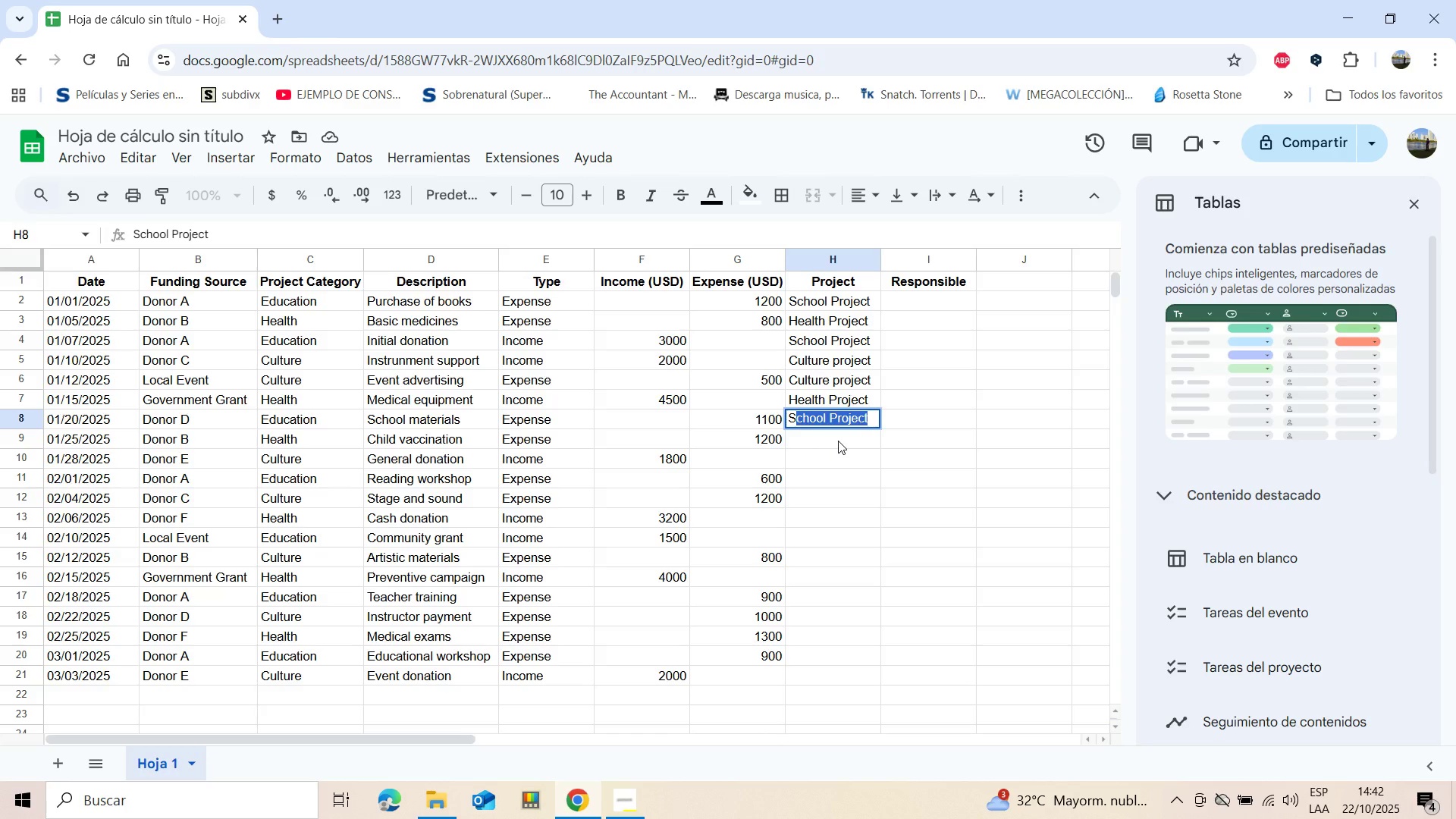 
key(Enter)
 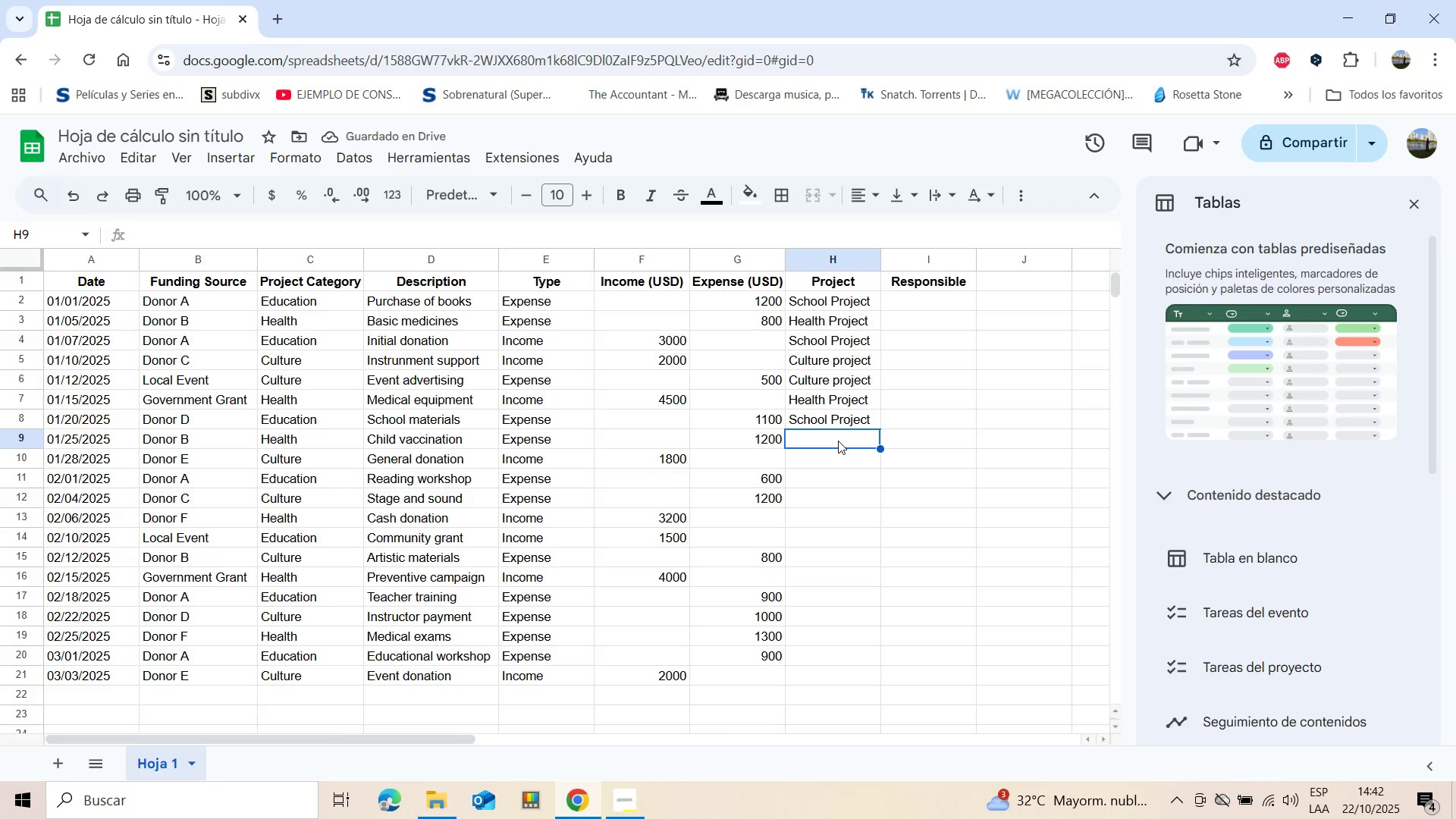 
key(Shift+H)
 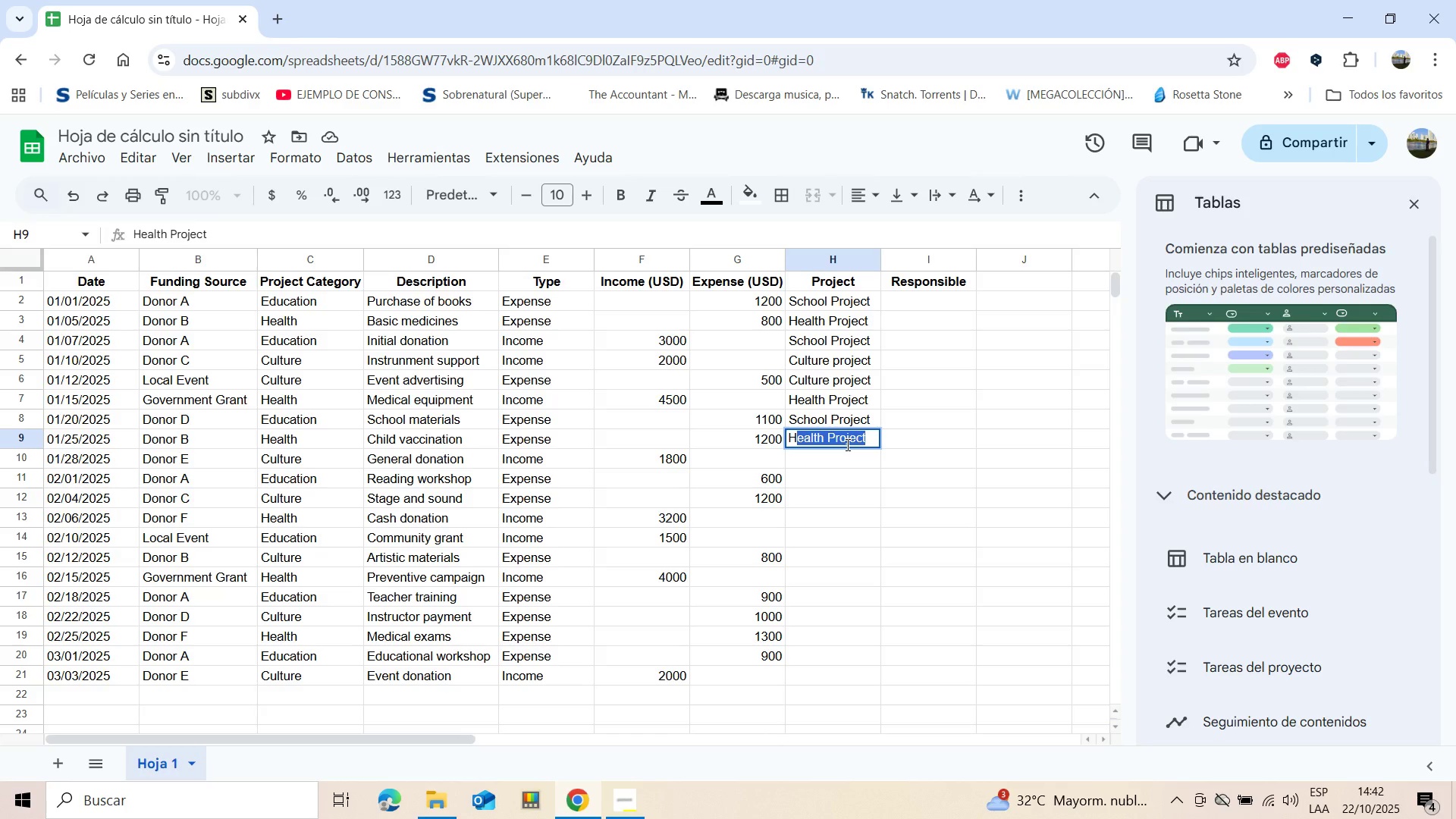 
key(Enter)
 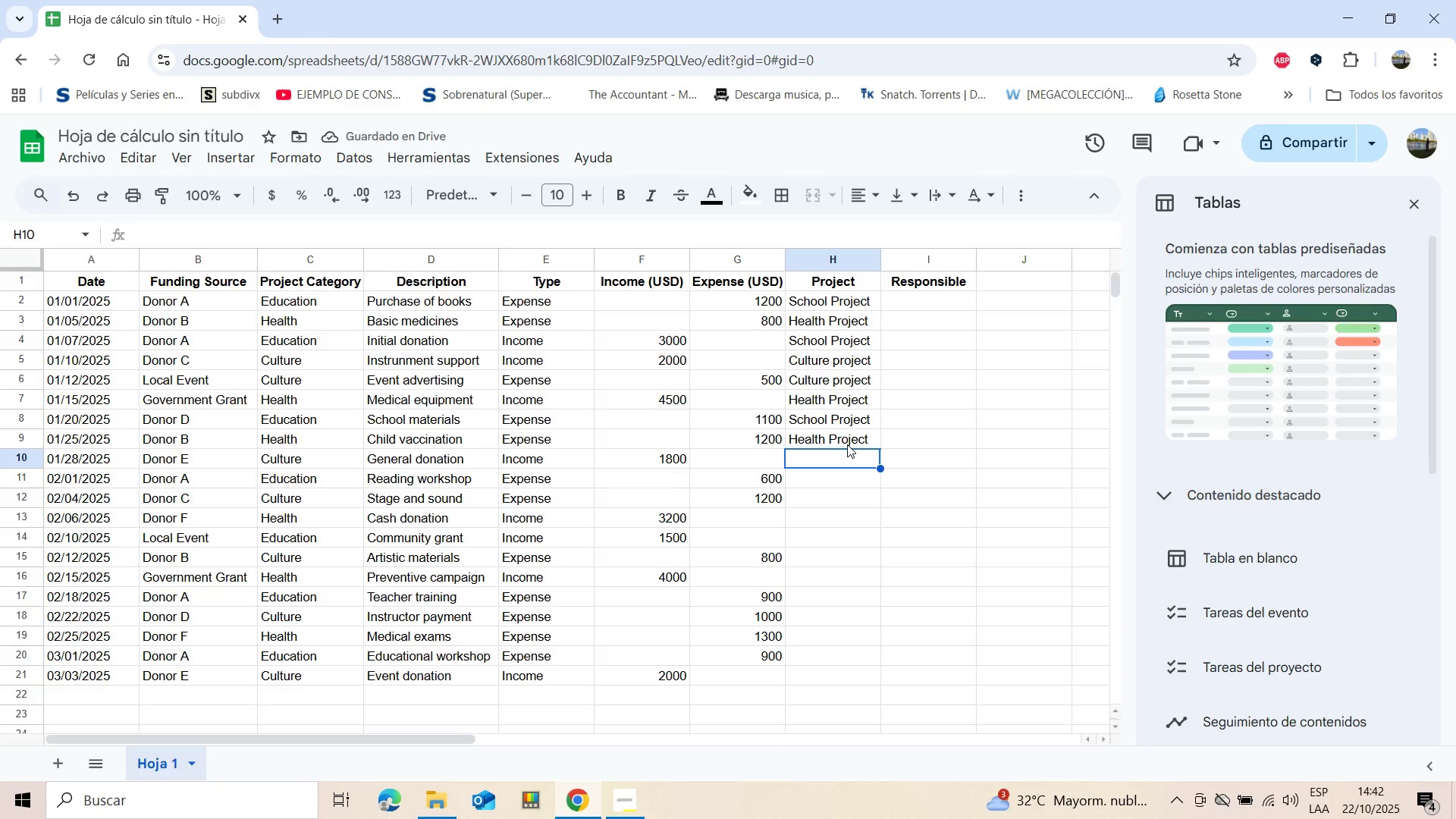 
key(Shift+C)
 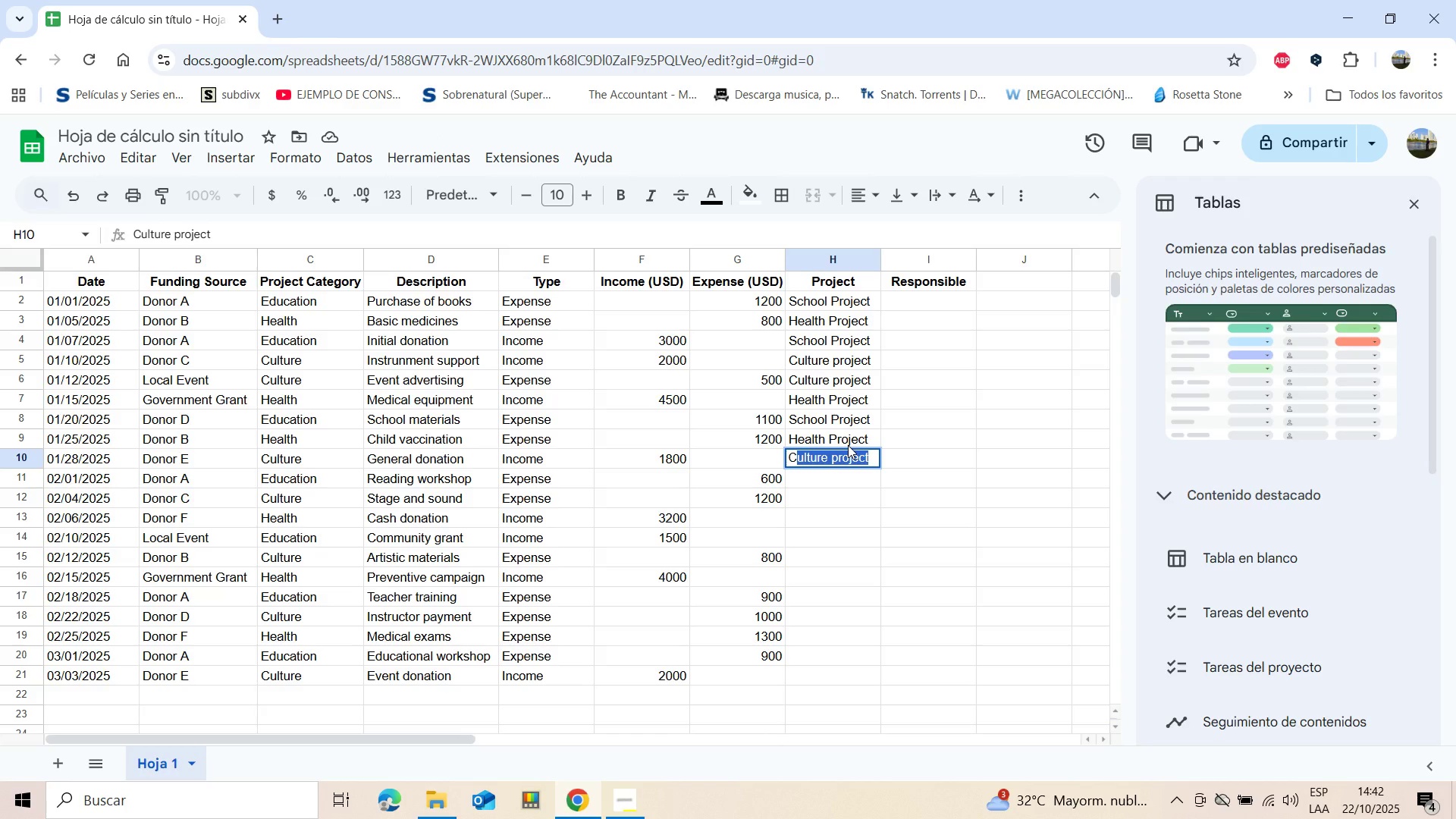 
key(Enter)
 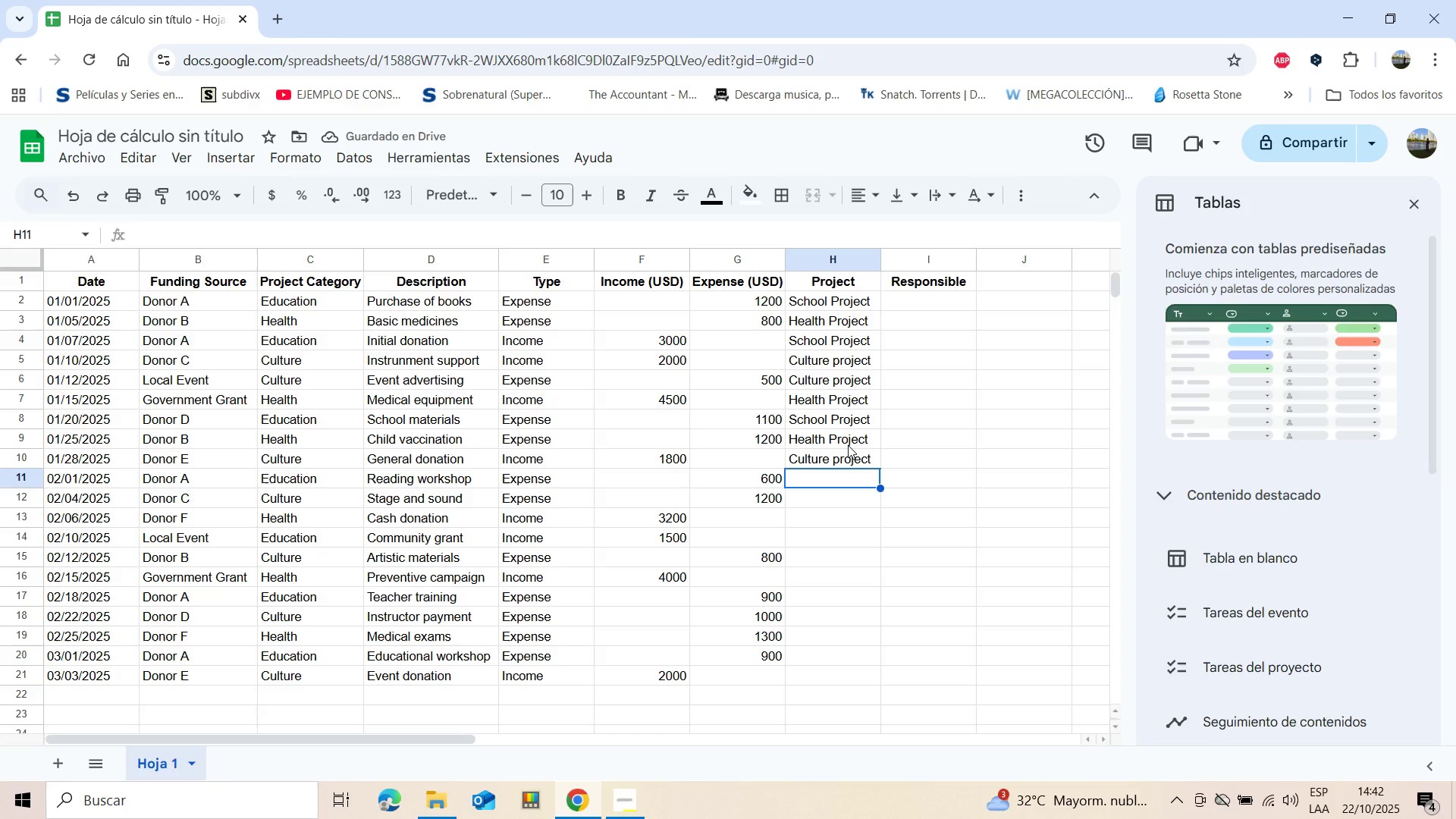 
key(Shift+ShiftLeft)
 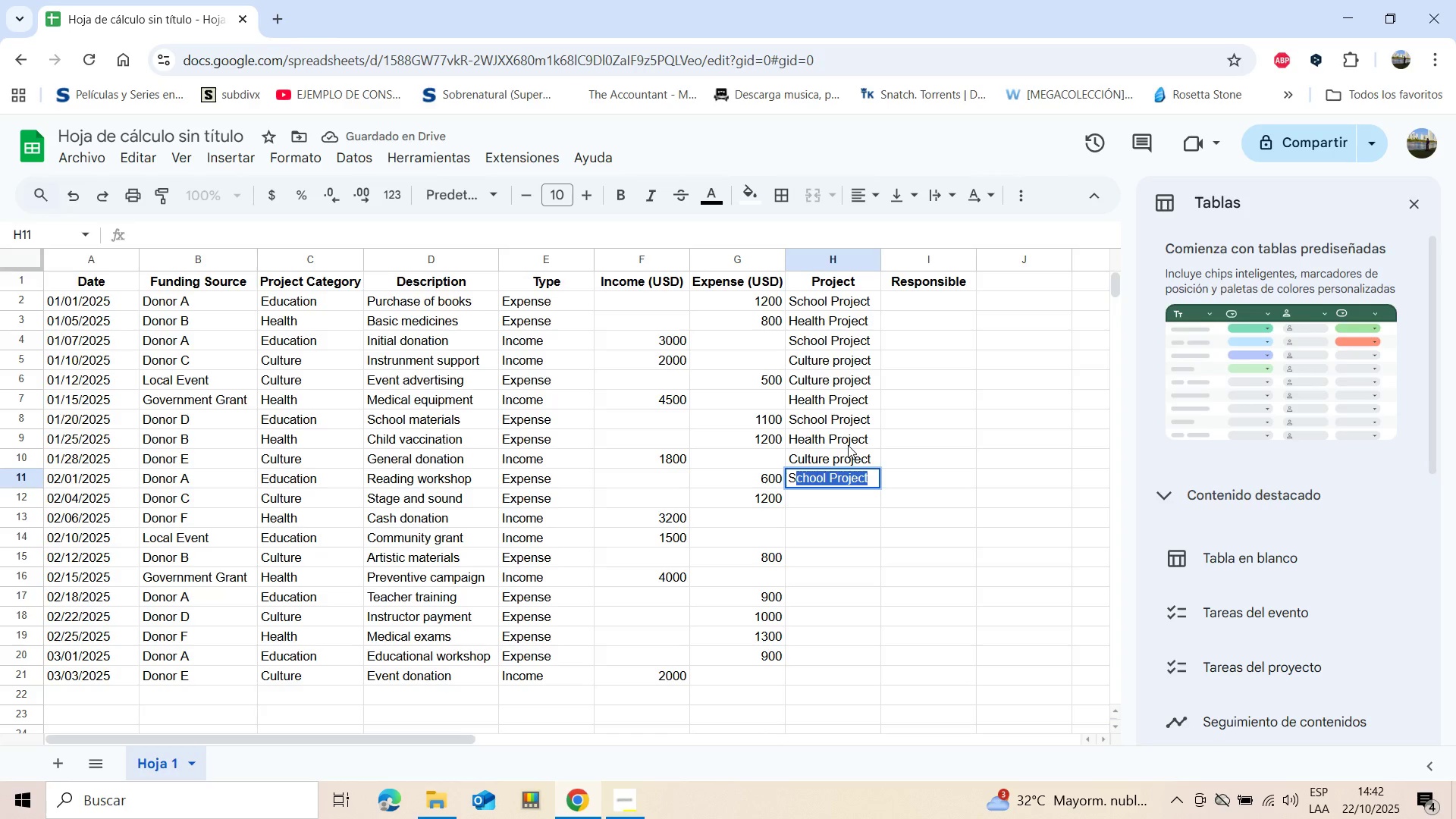 
key(Shift+S)
 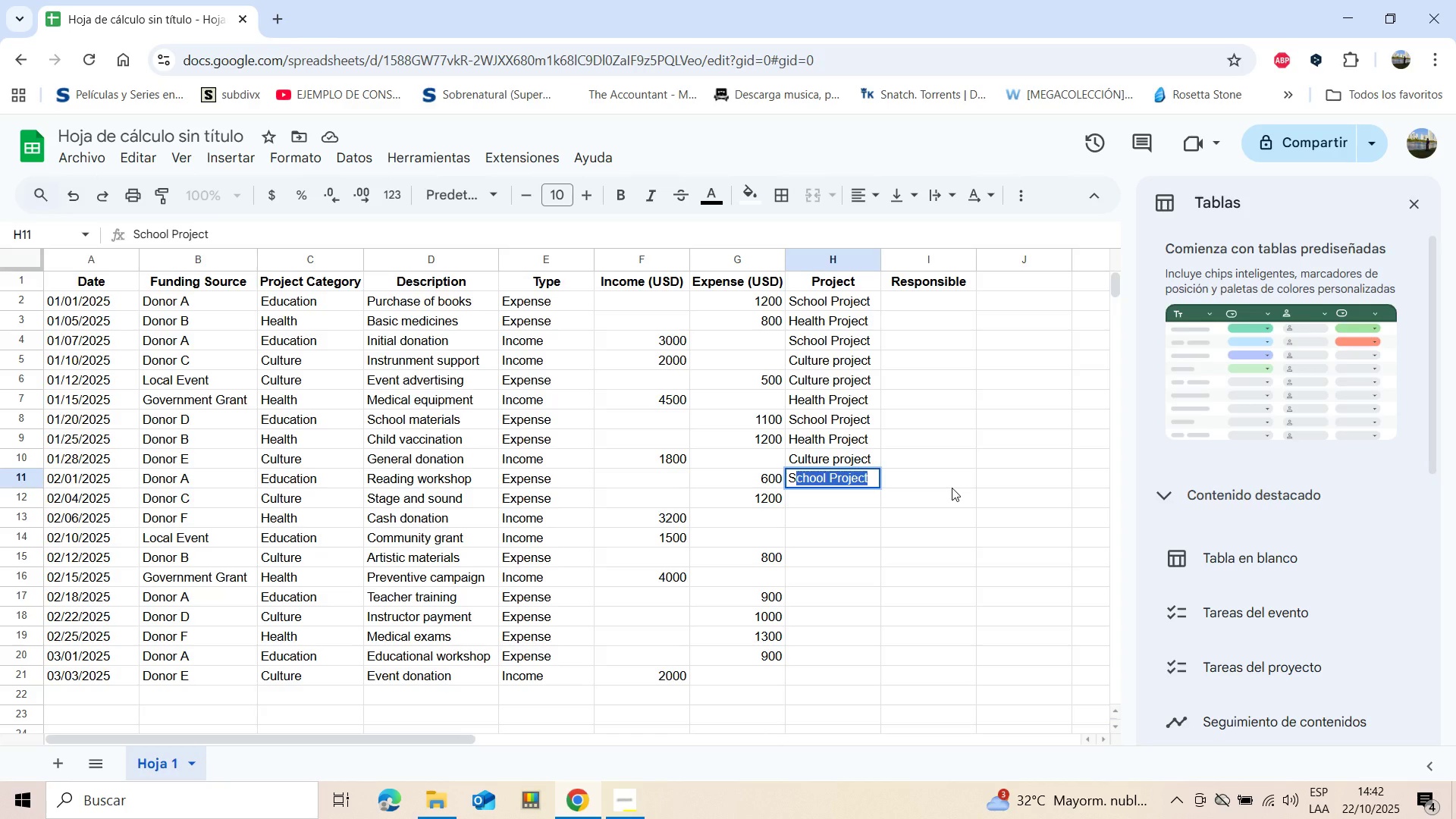 
key(Enter)
 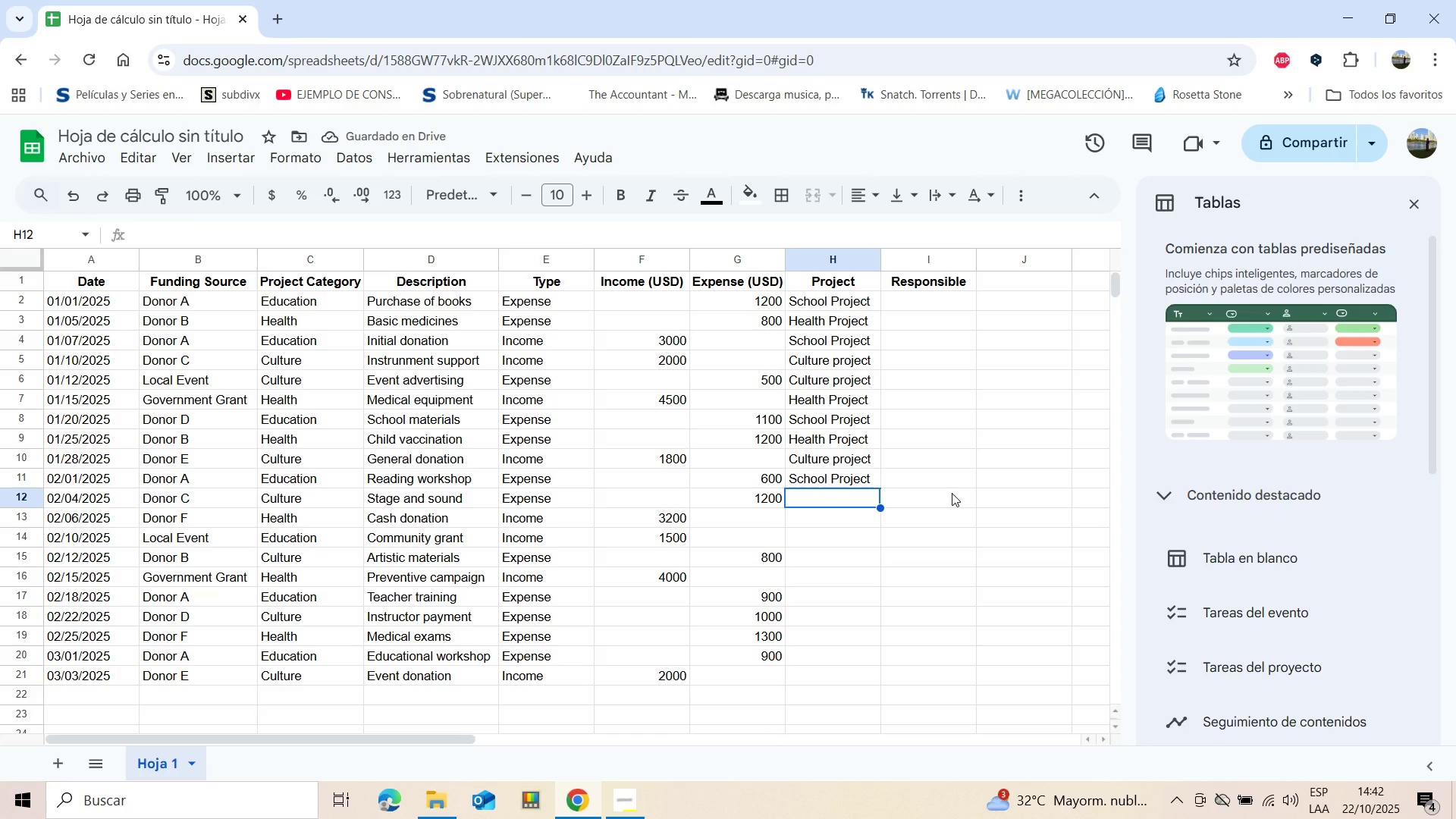 
wait(5.05)
 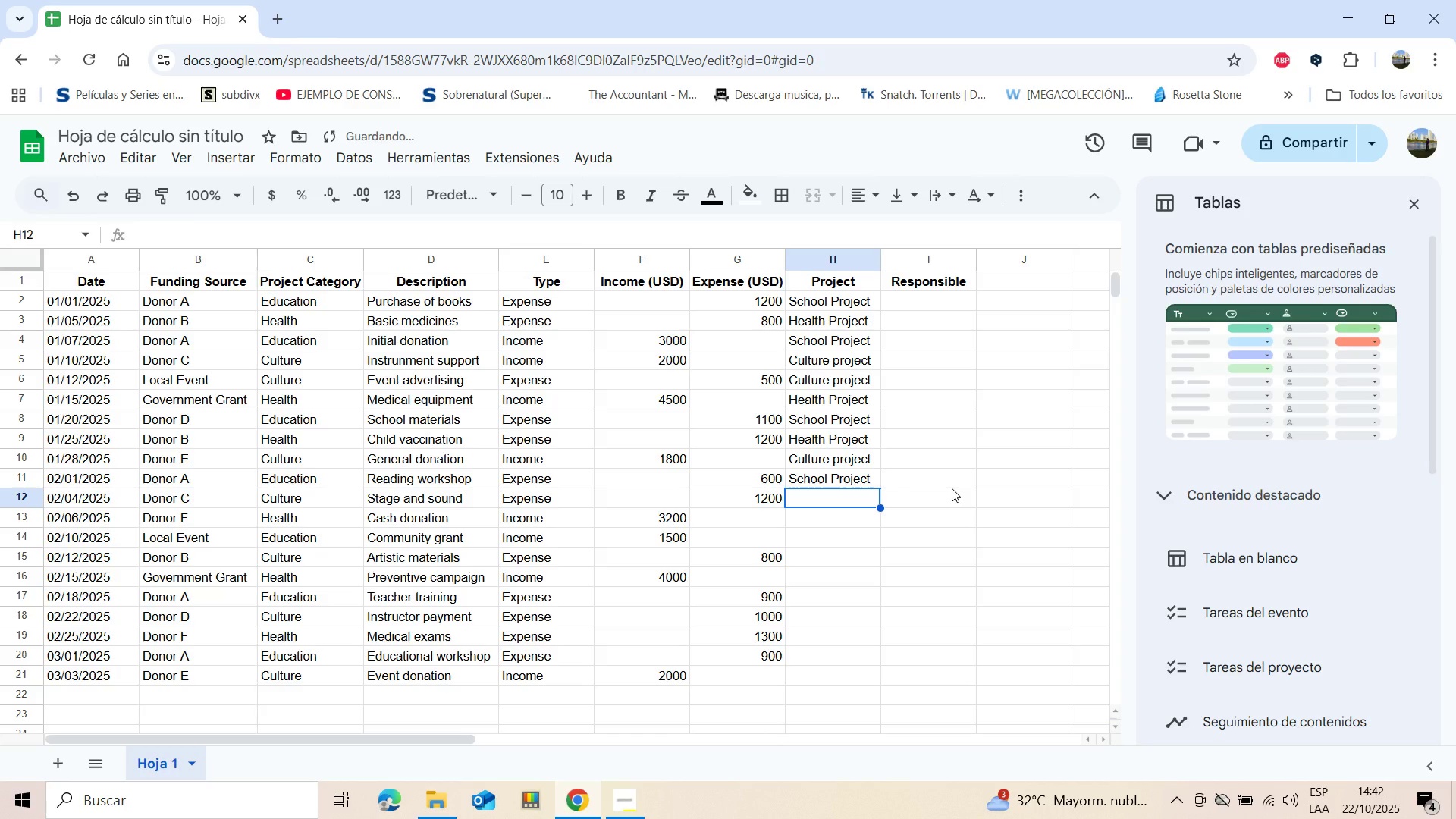 
key(Shift+C)
 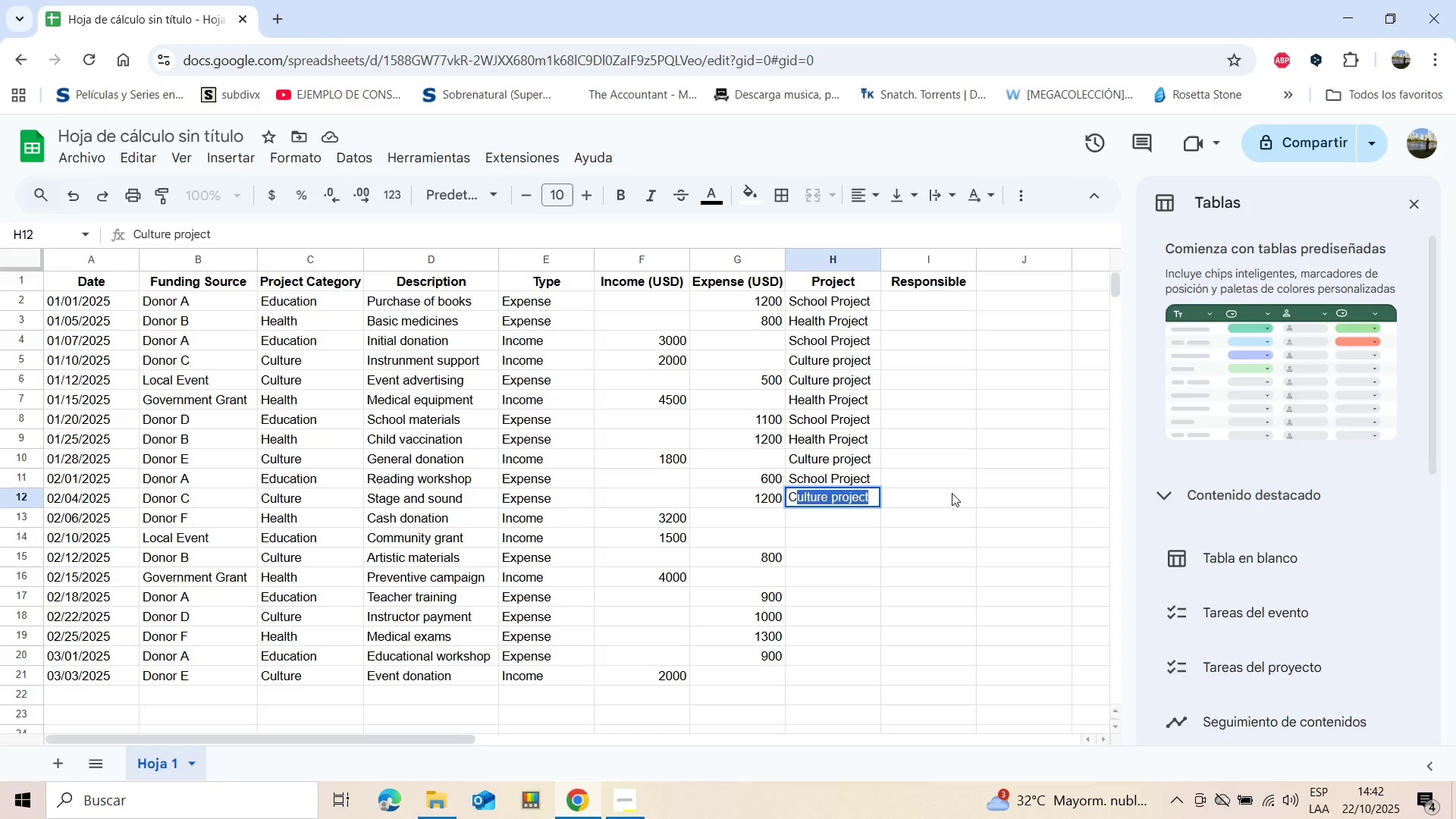 
key(Enter)
 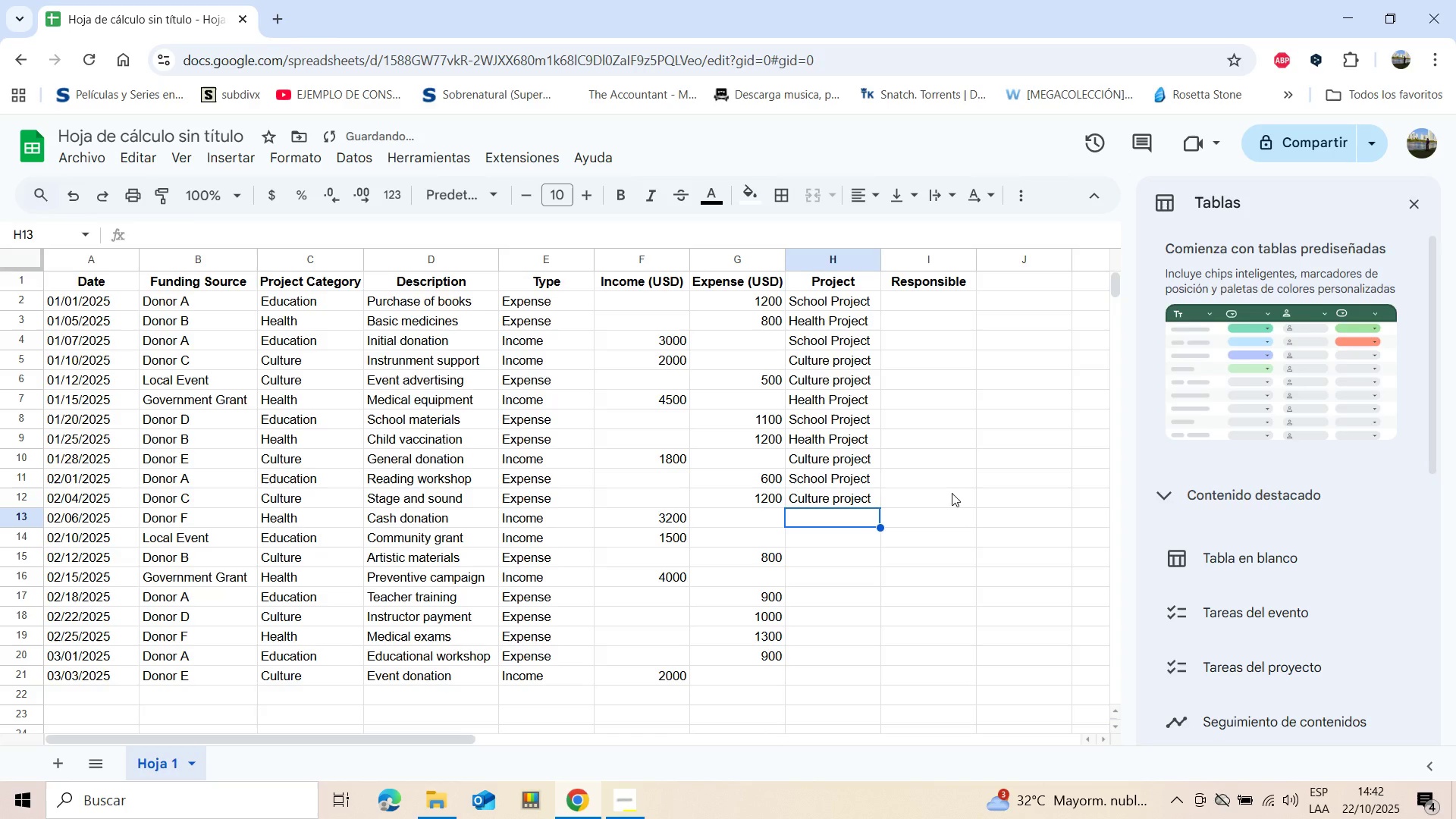 
key(Shift+H)
 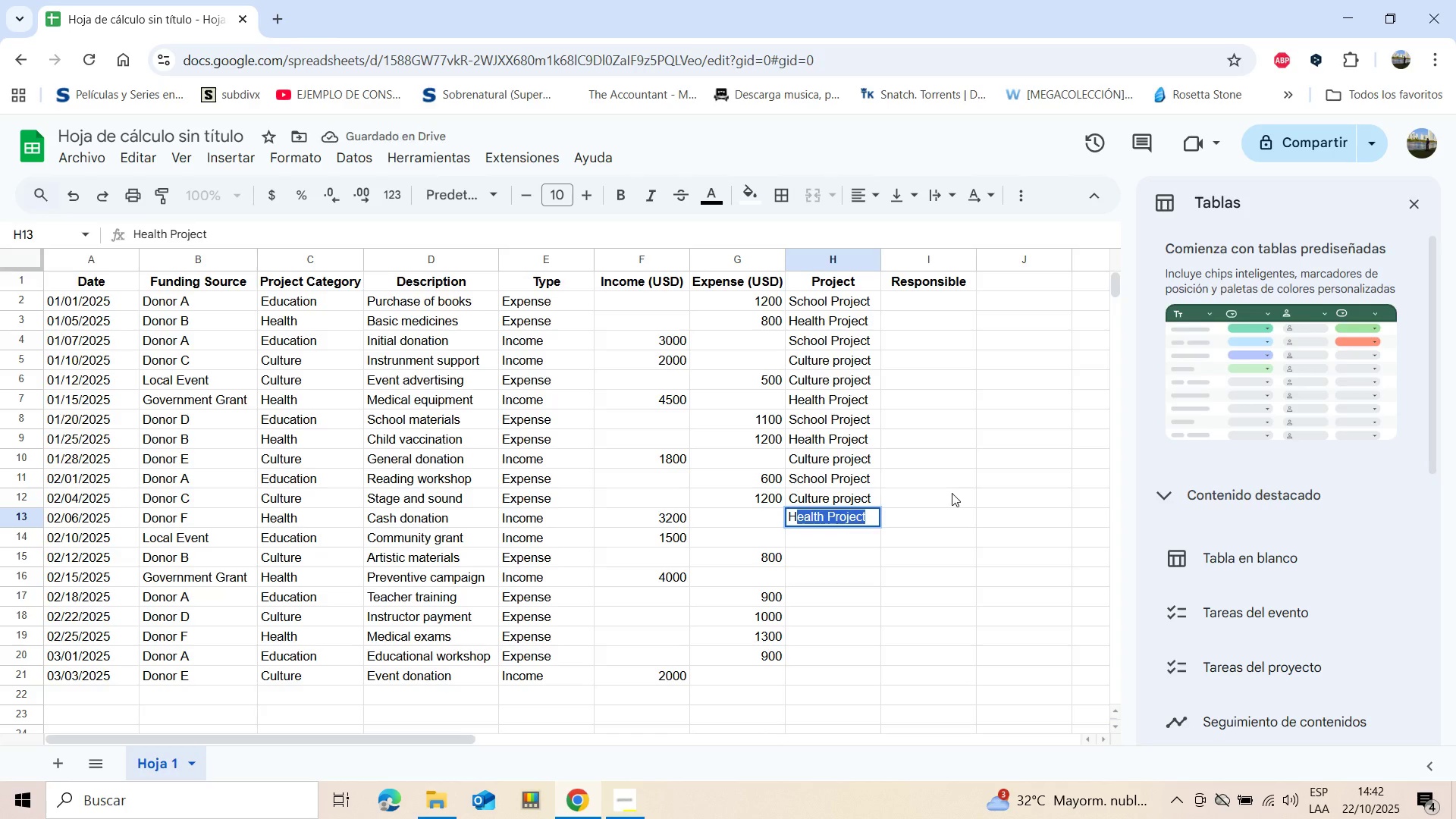 
key(Enter)
 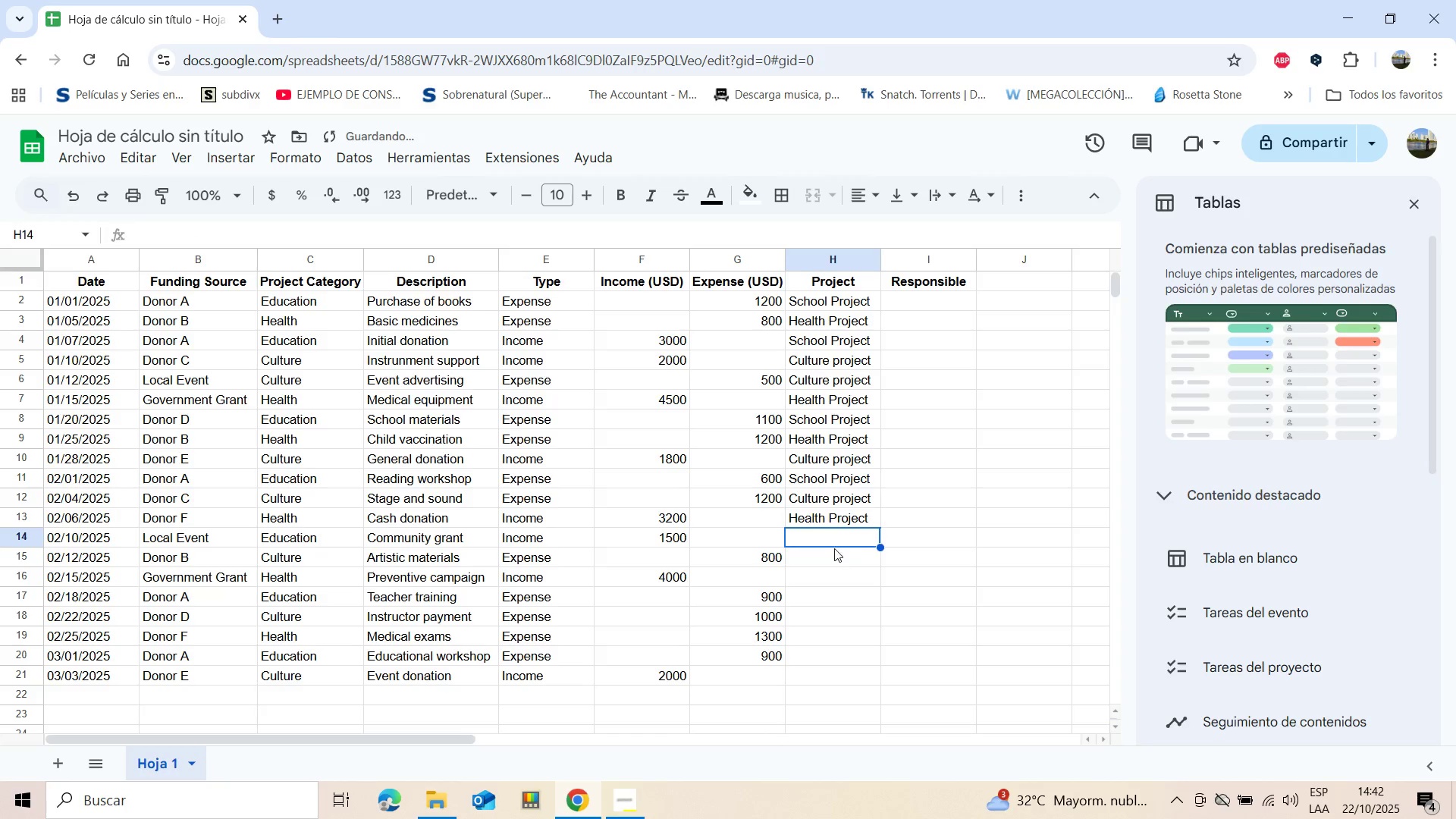 
left_click([830, 550])
 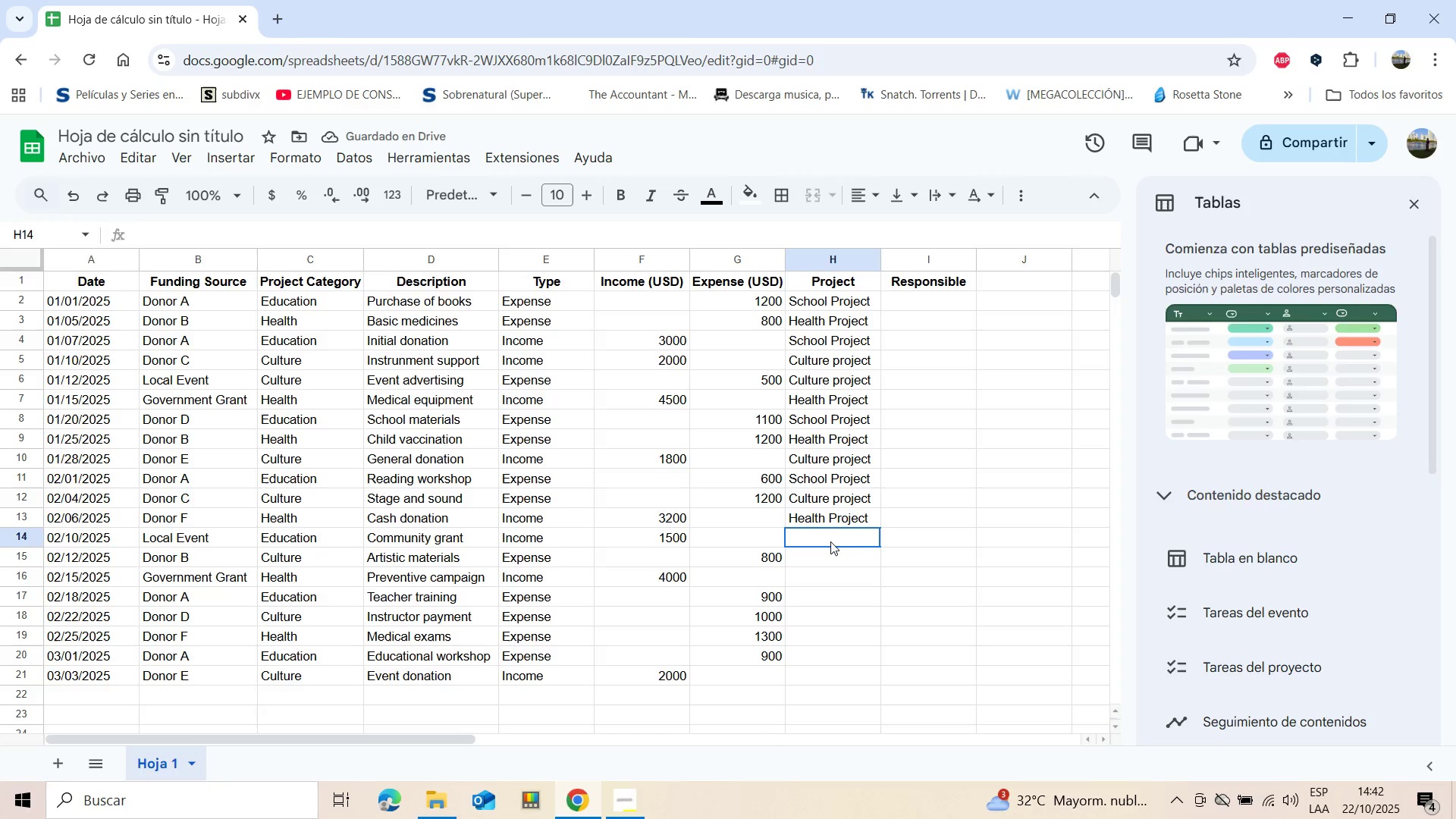 
left_click([830, 541])
 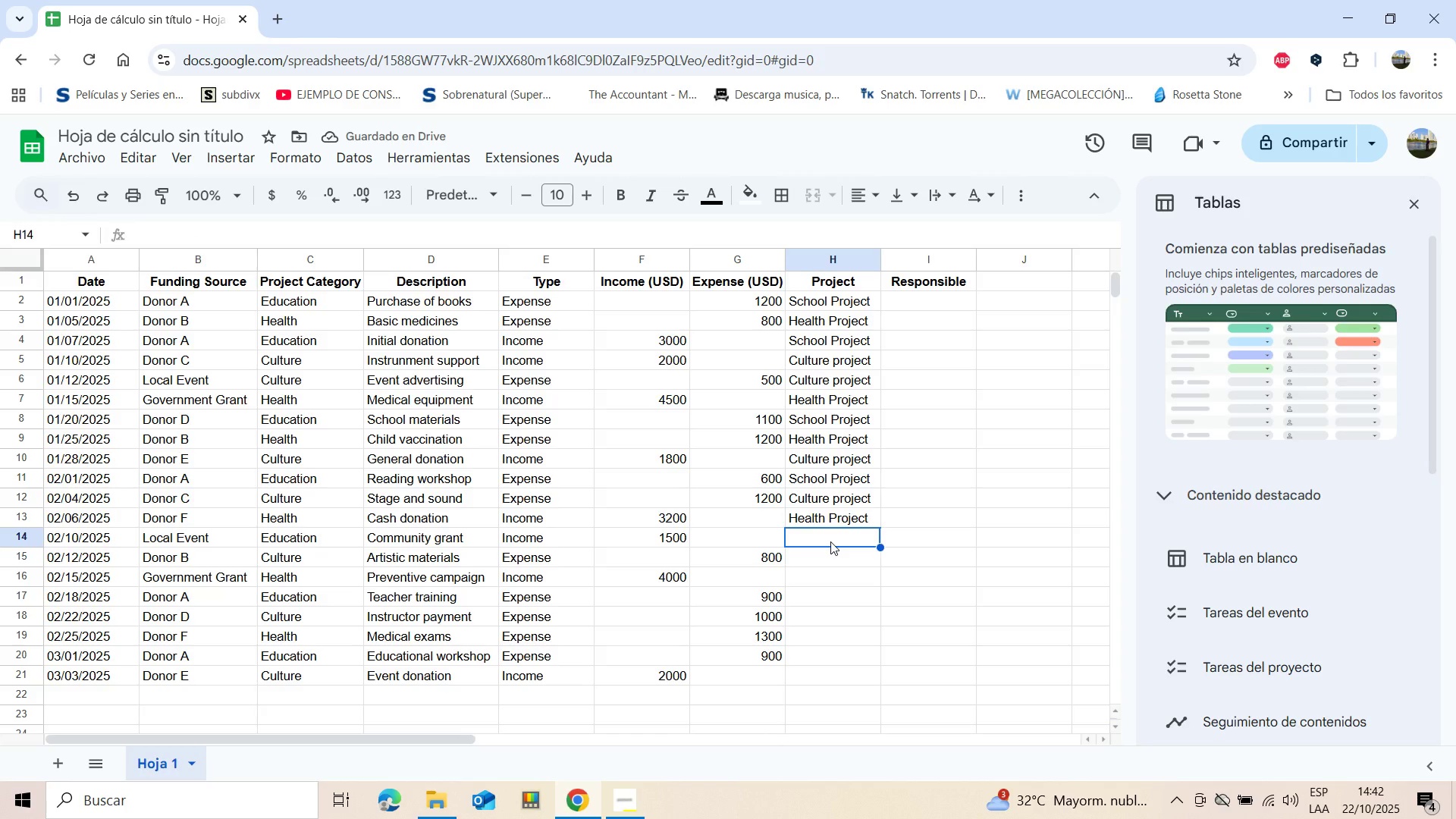 
key(Shift+ShiftLeft)
 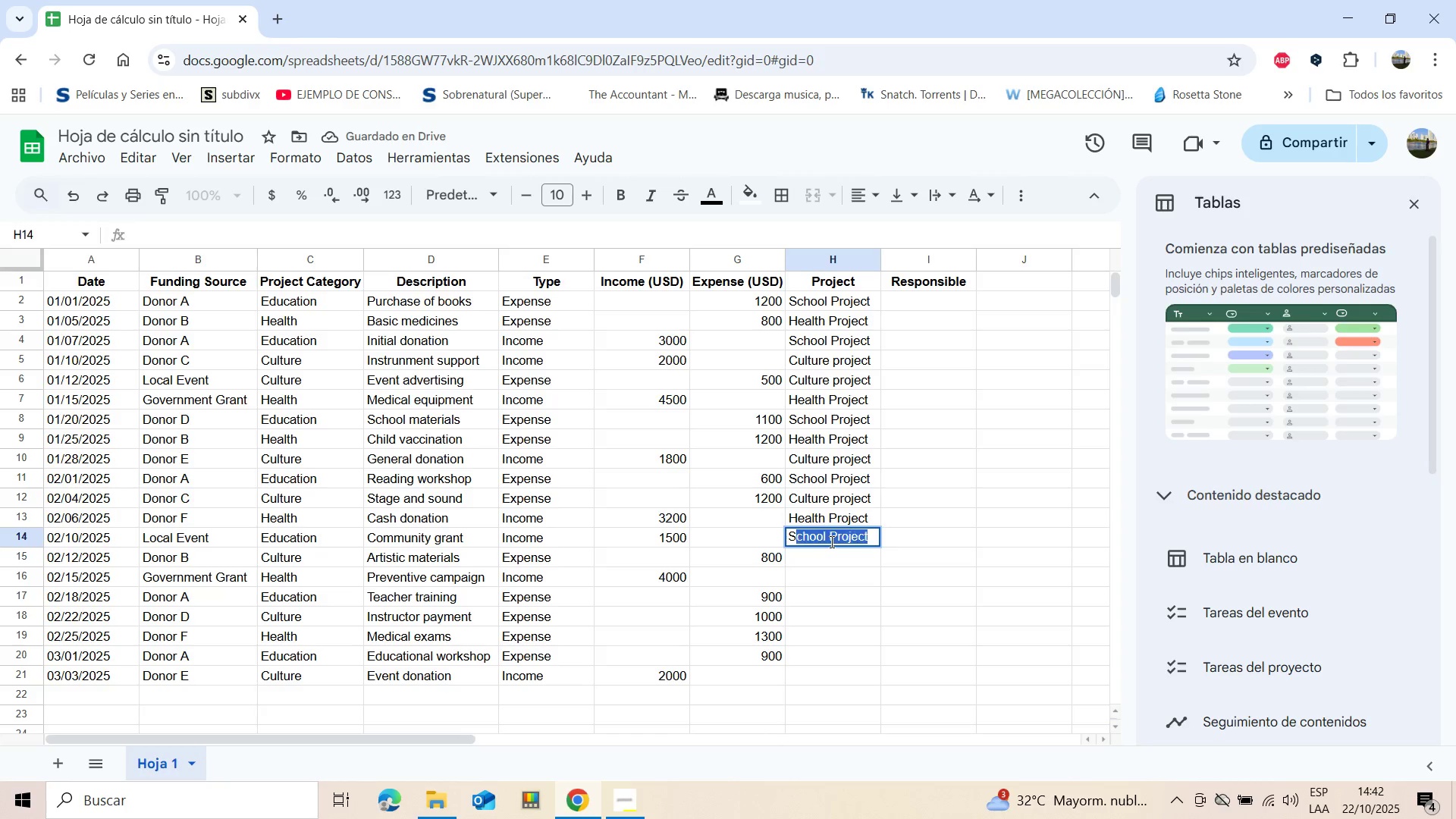 
key(Shift+S)
 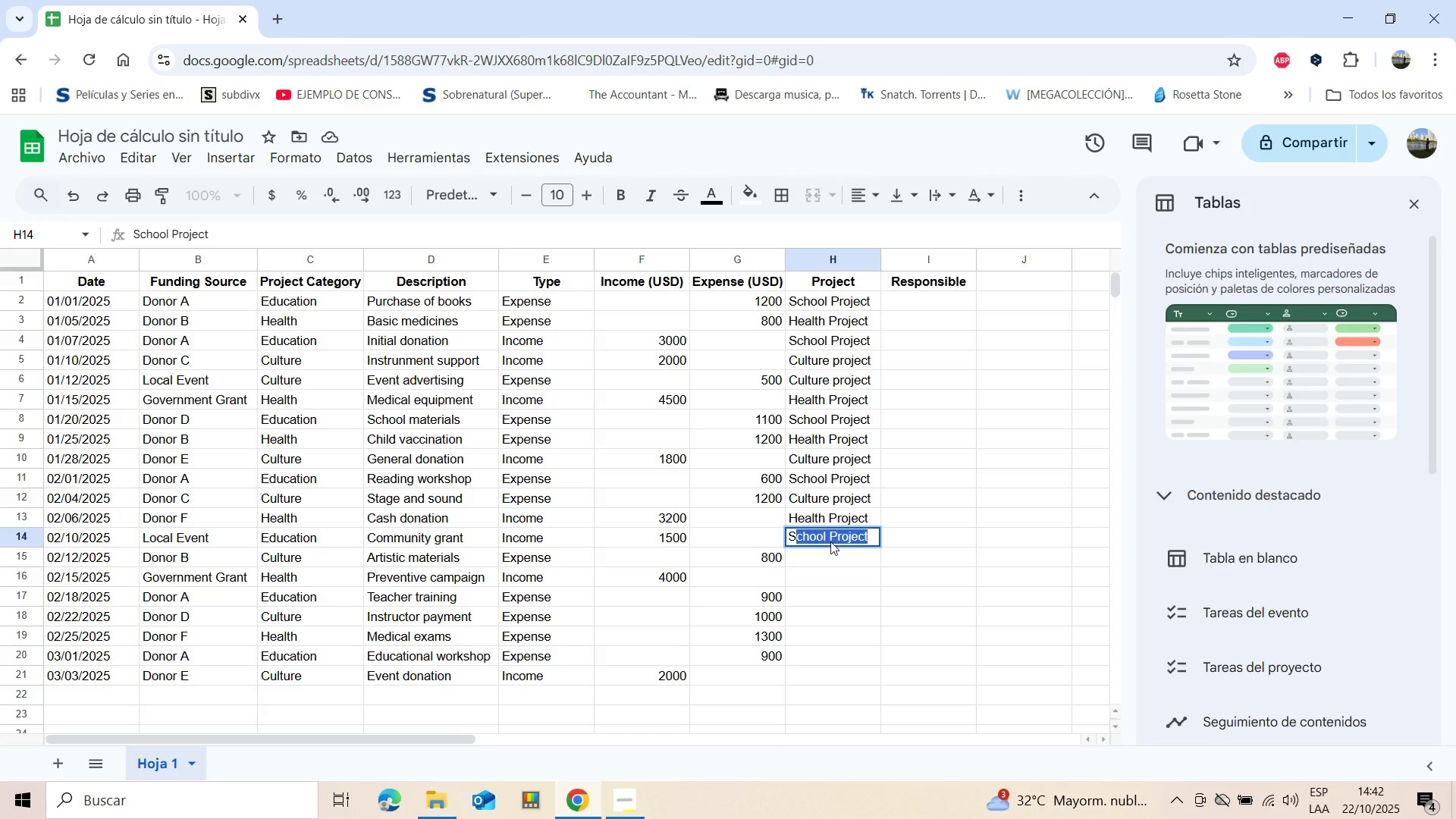 
key(Enter)
 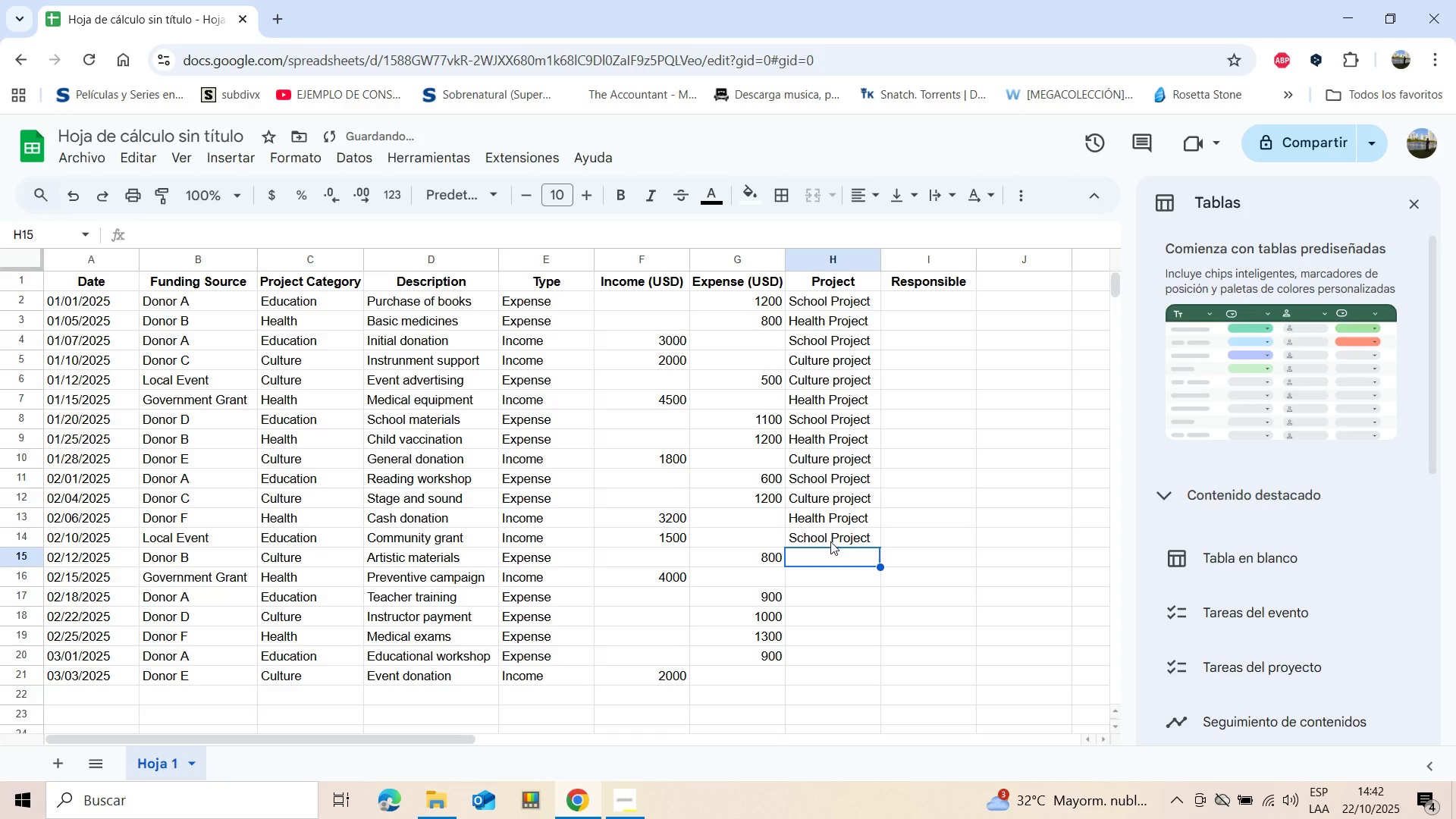 
key(Shift+C)
 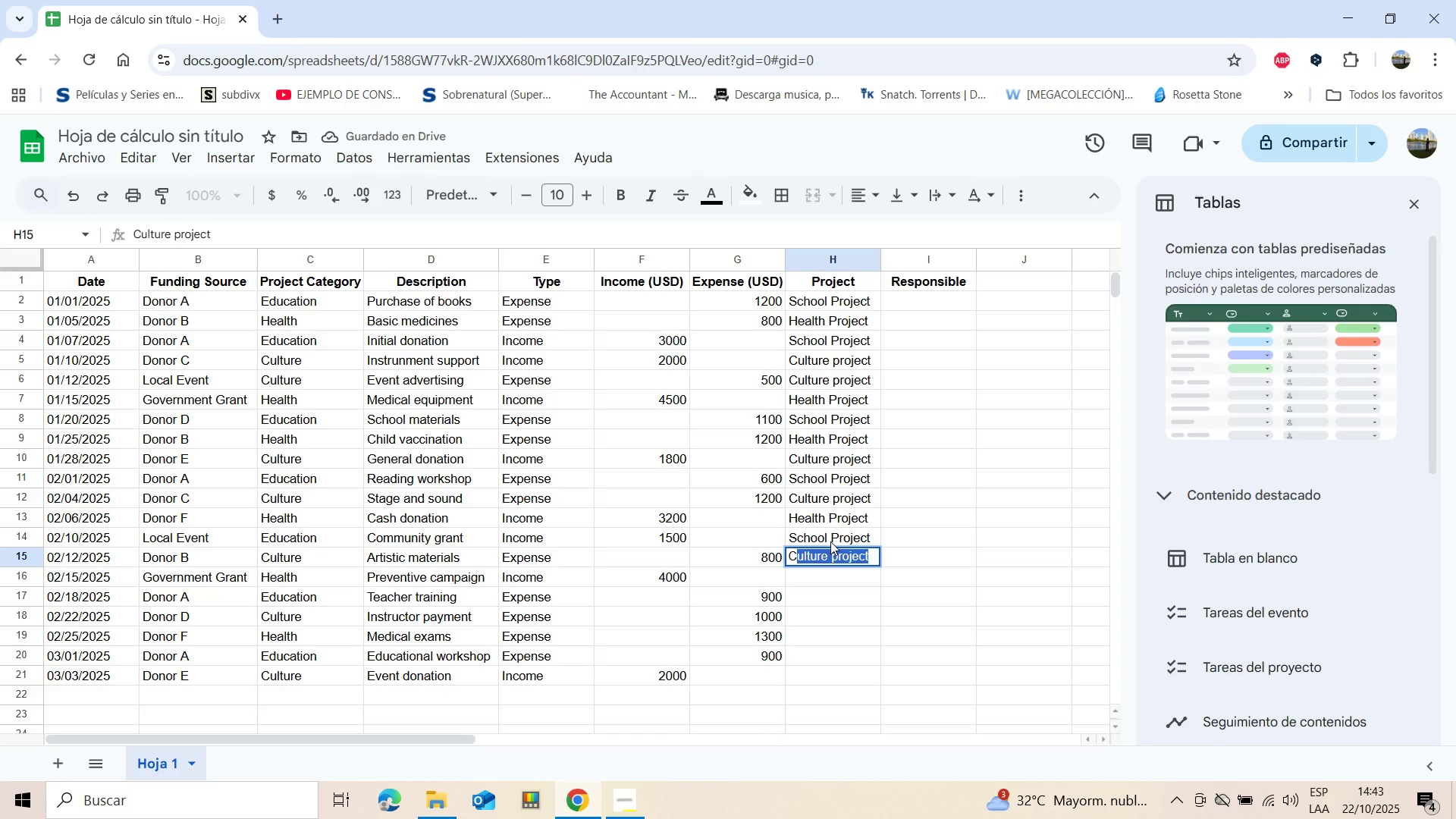 
key(Enter)
 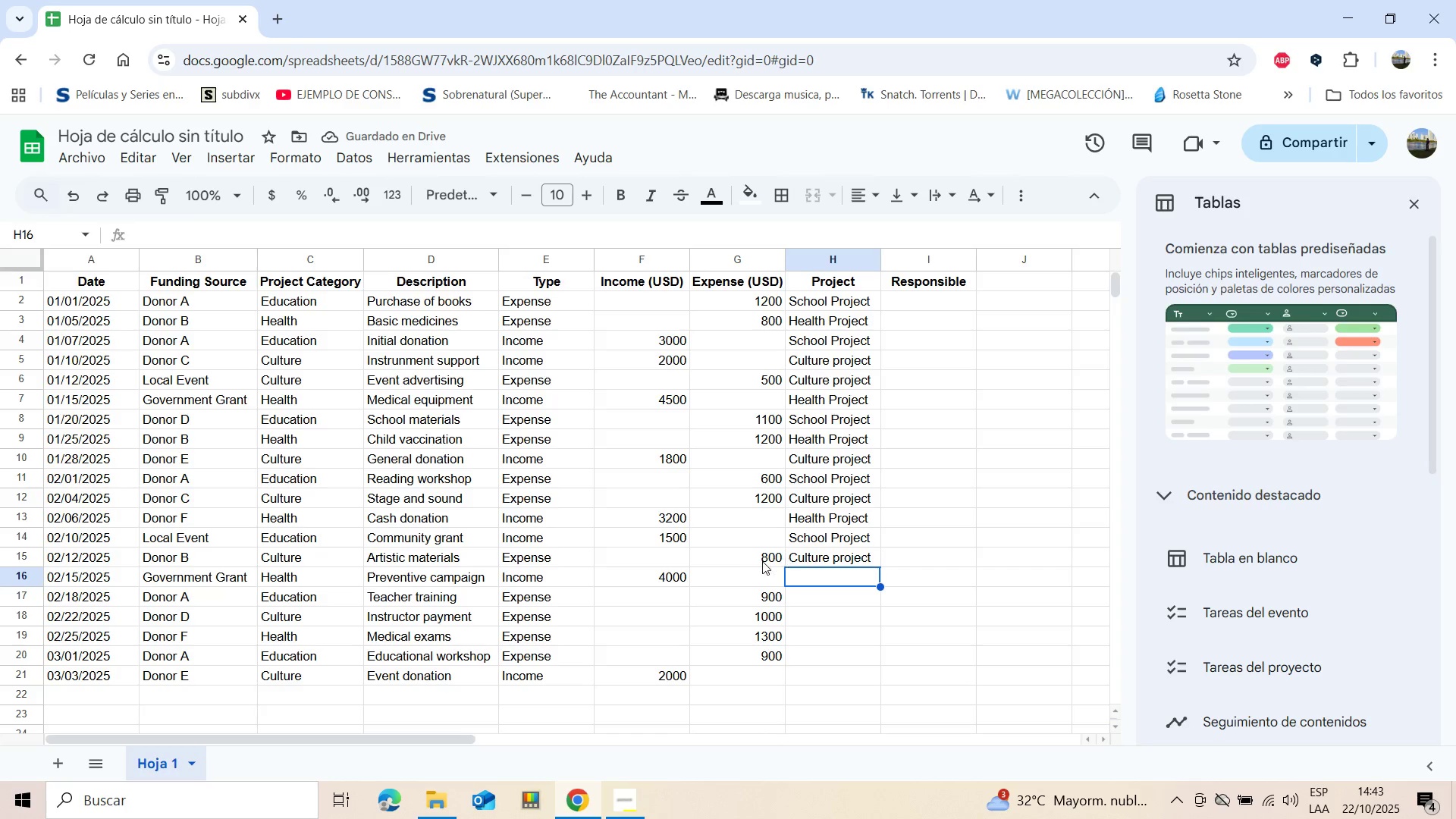 
wait(5.72)
 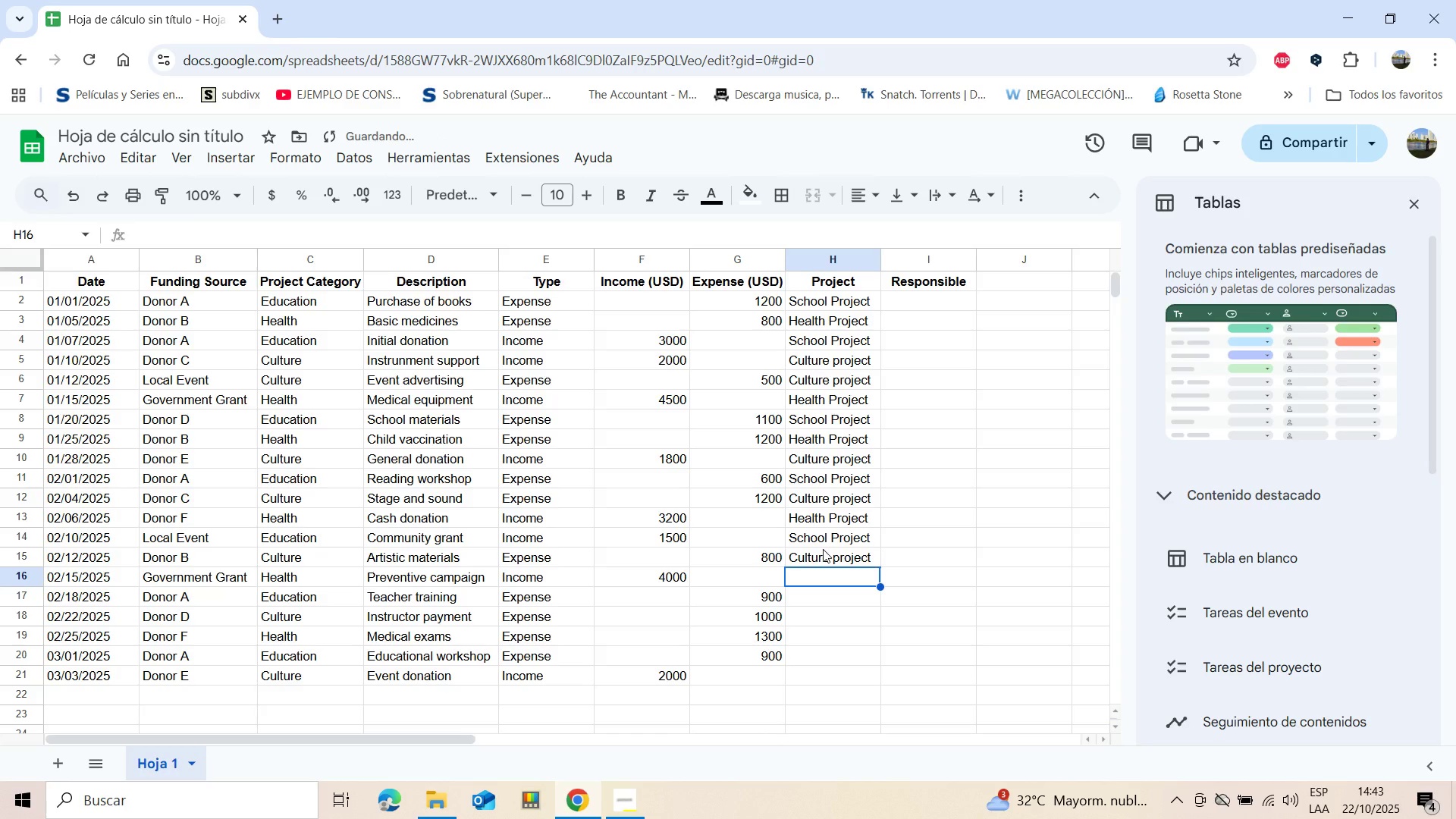 
key(Shift+H)
 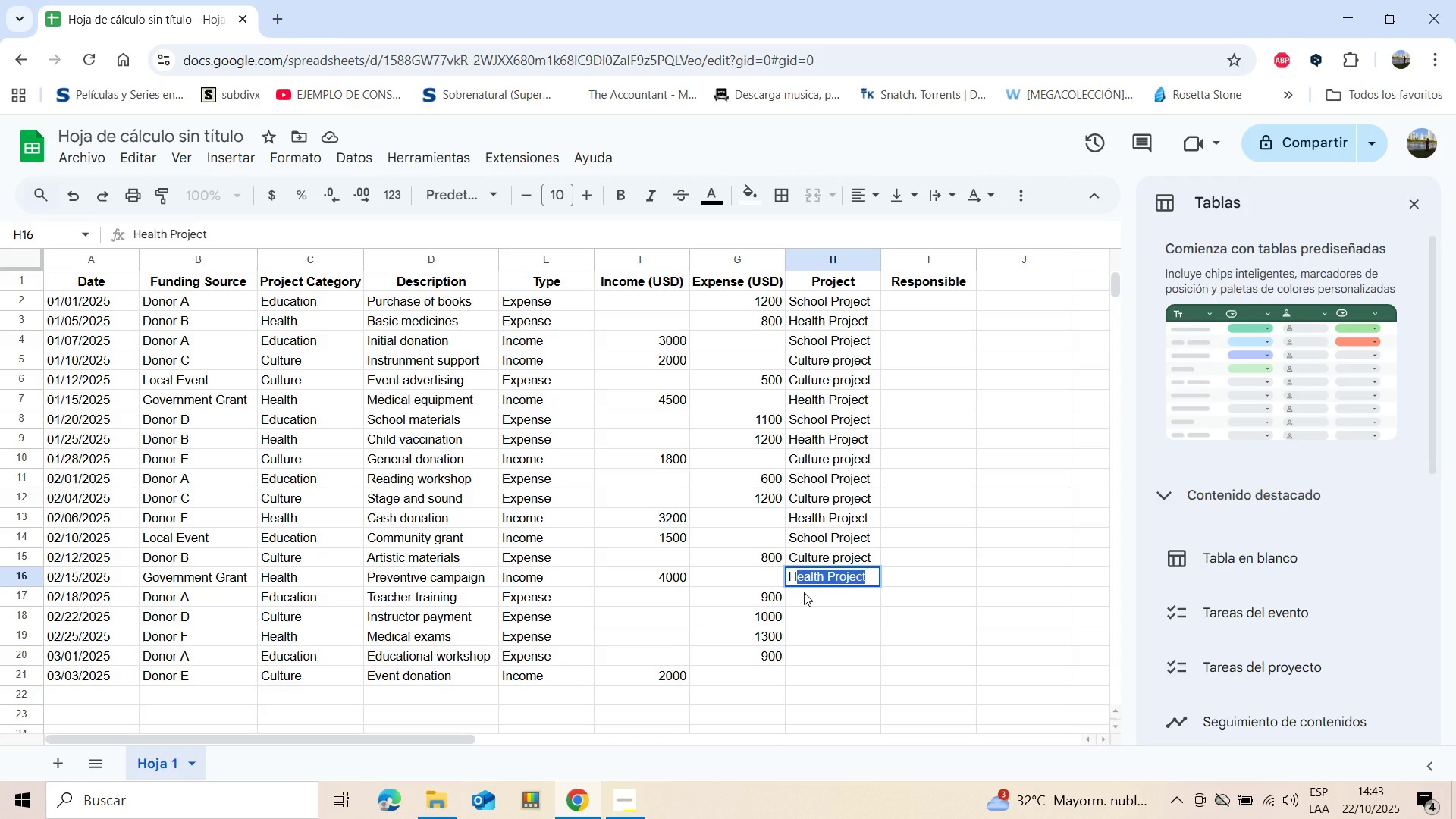 
key(Enter)
 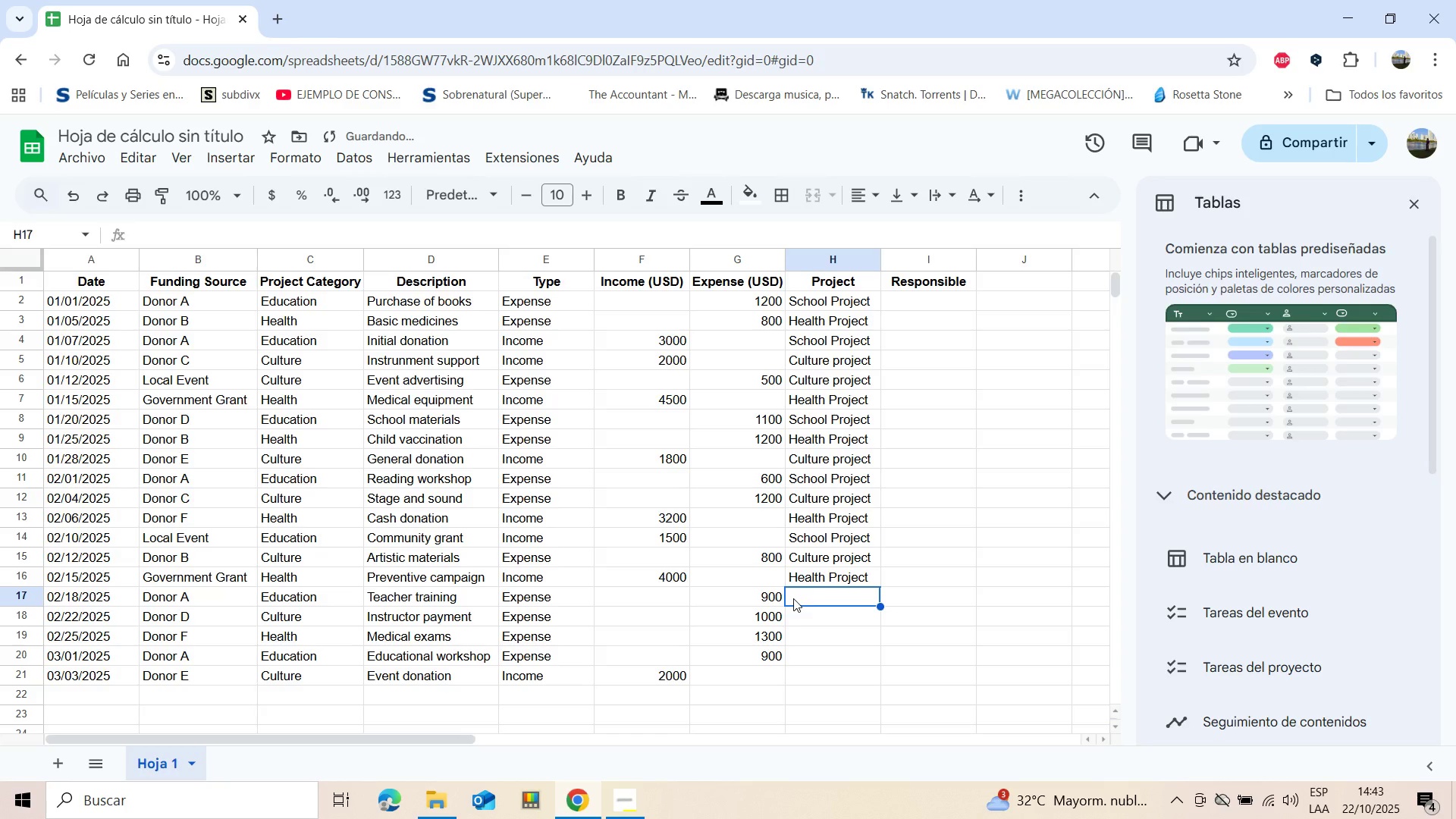 
key(Shift+S)
 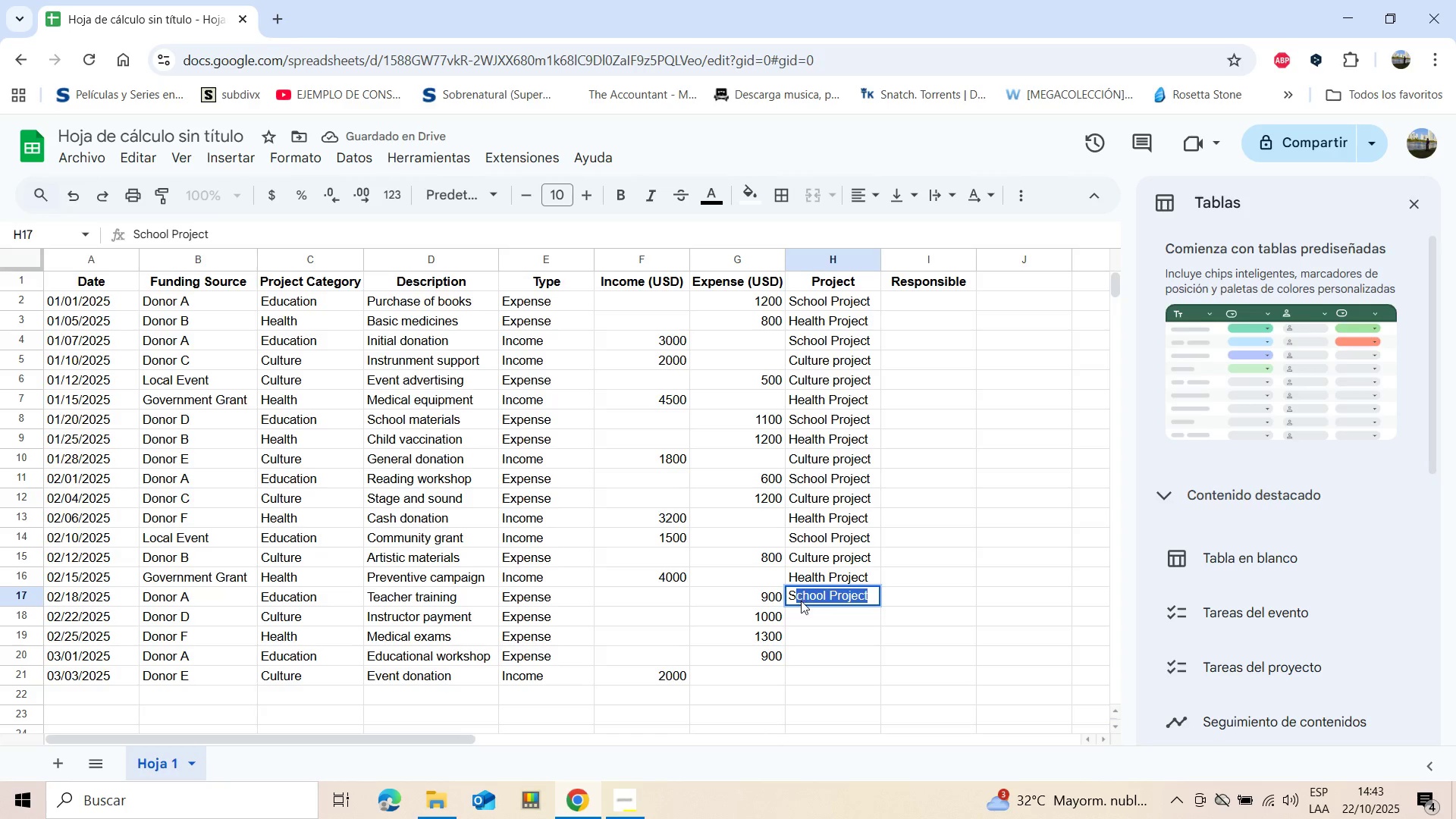 
key(Enter)
 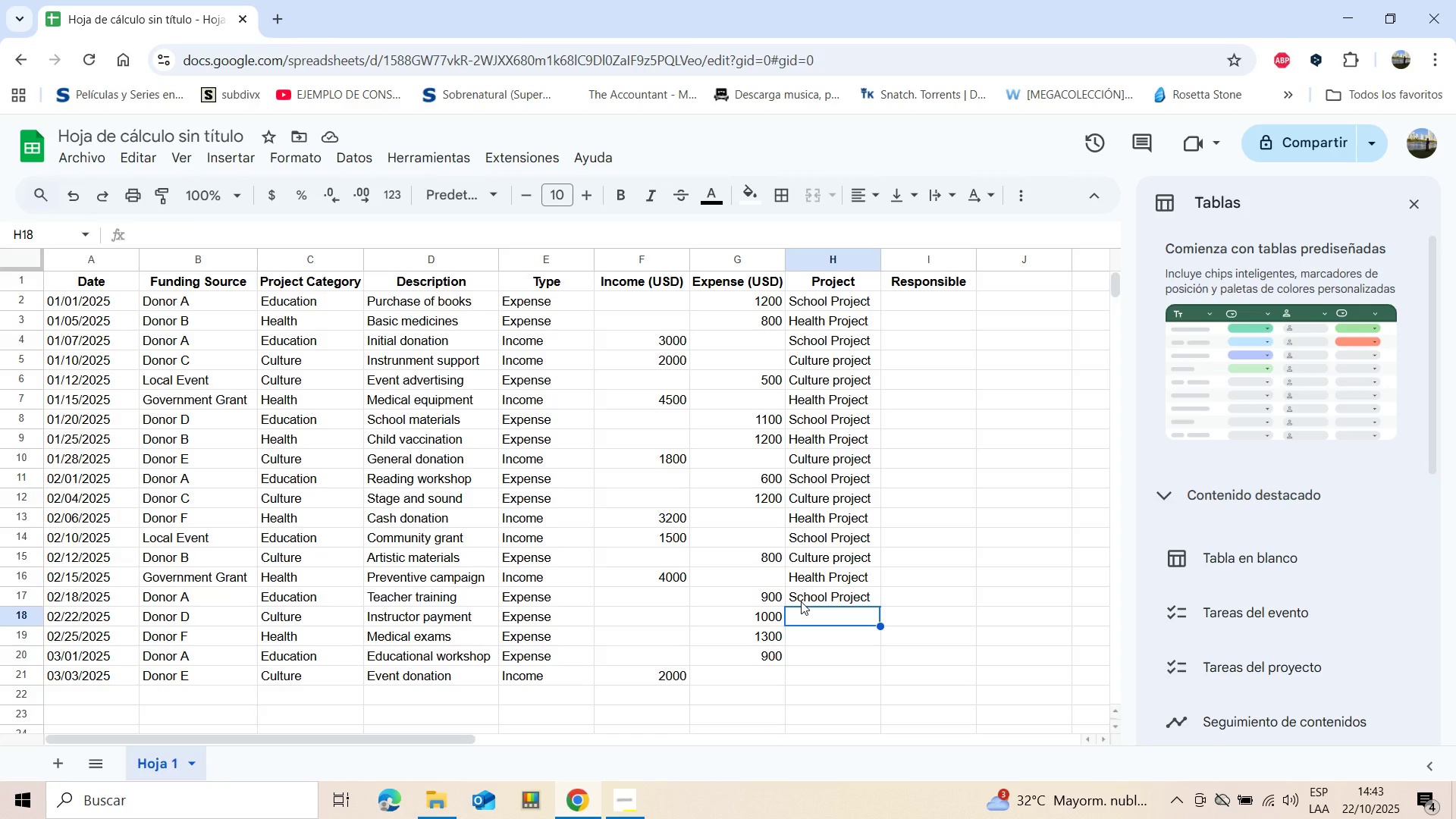 
wait(16.05)
 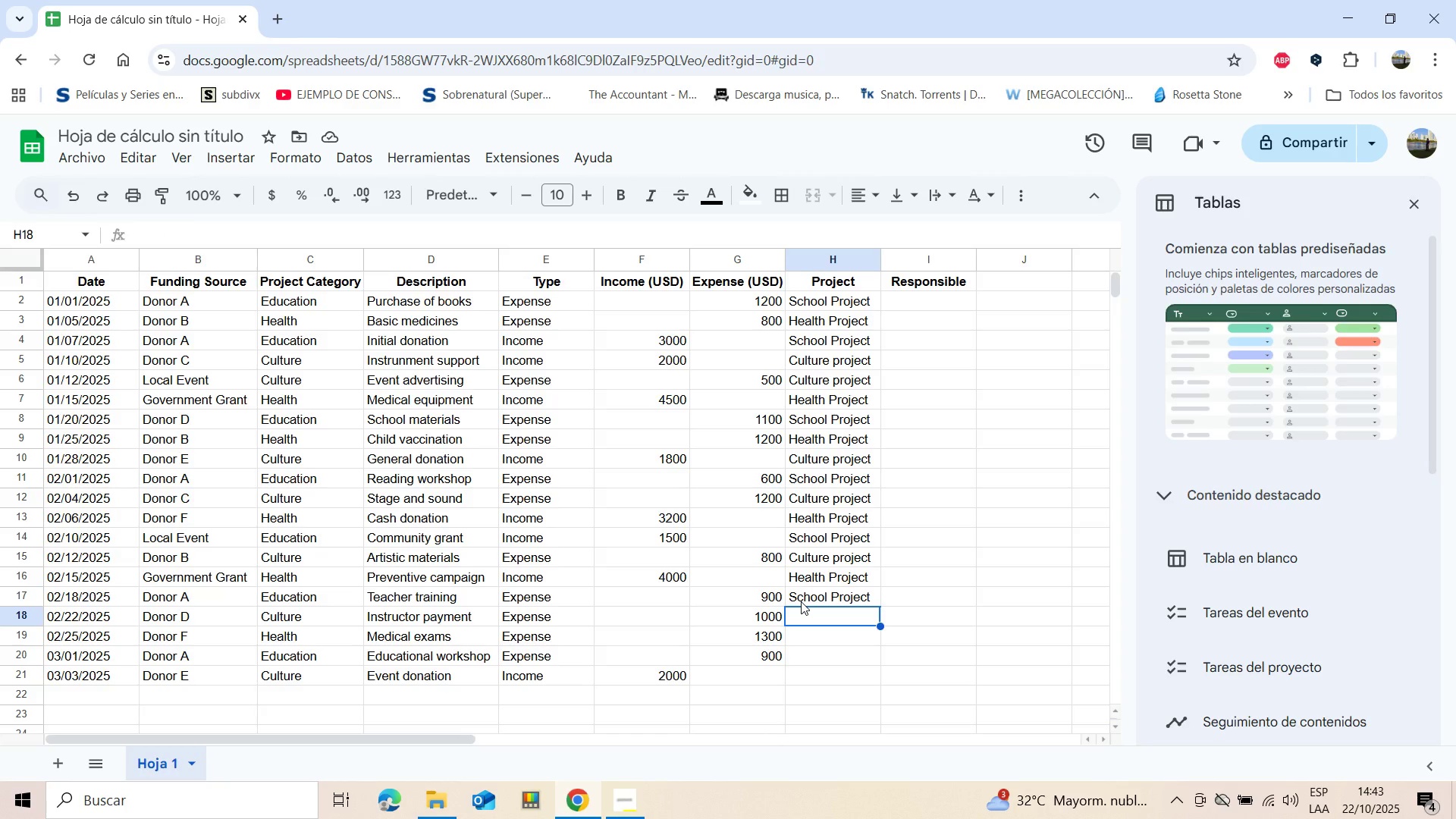 
key(Shift+C)
 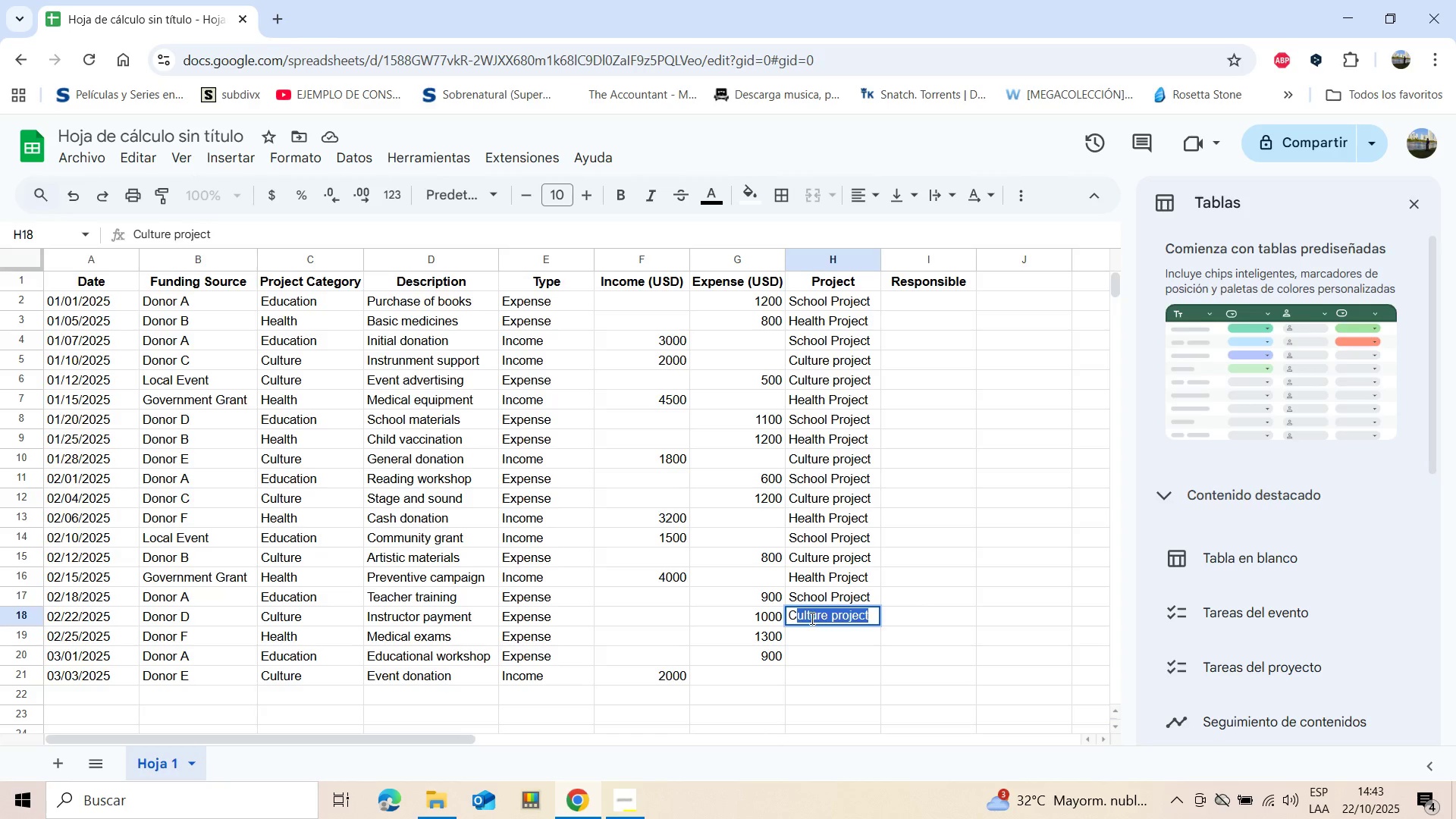 
key(Enter)
 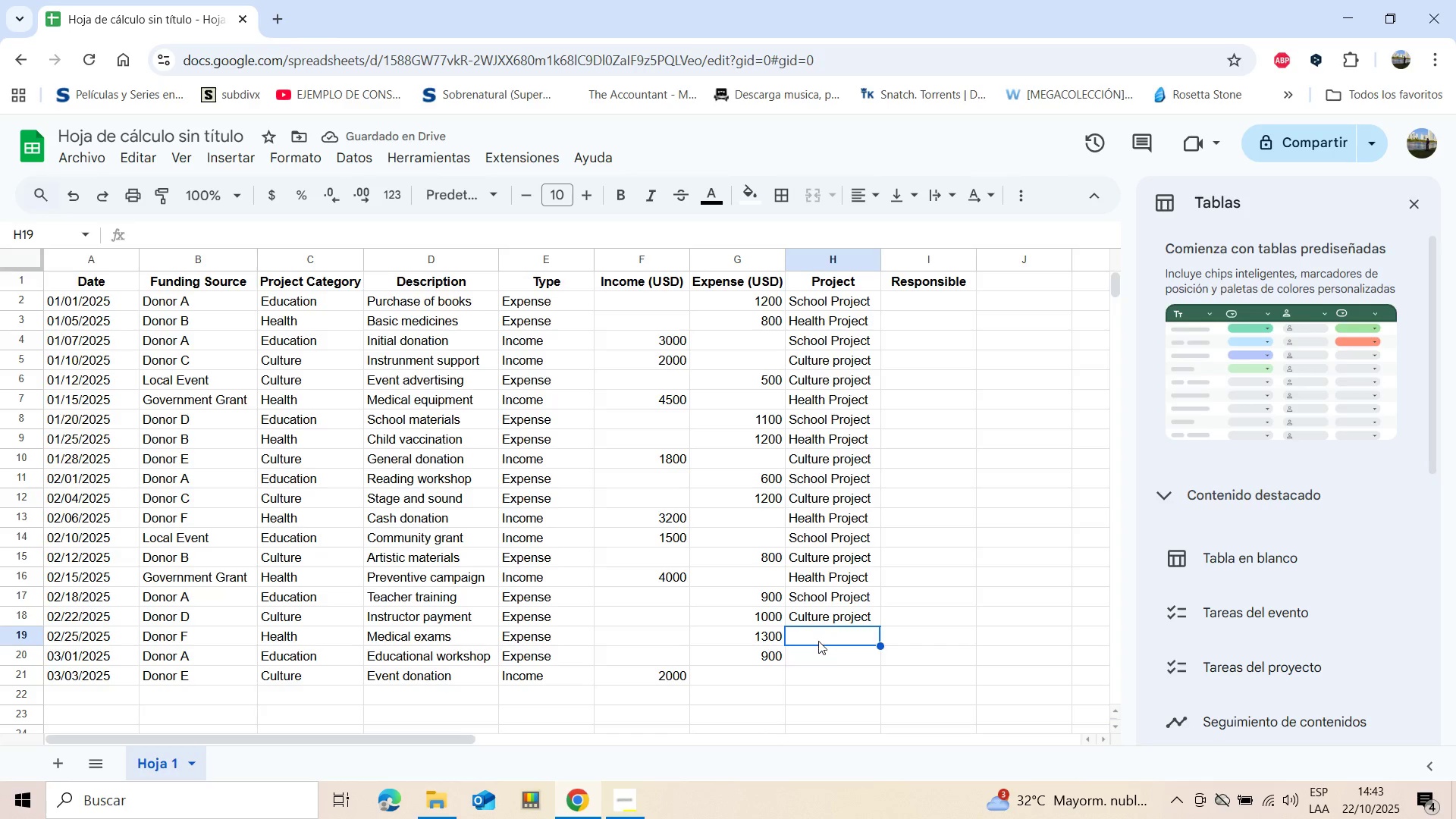 
key(Shift+ShiftLeft)
 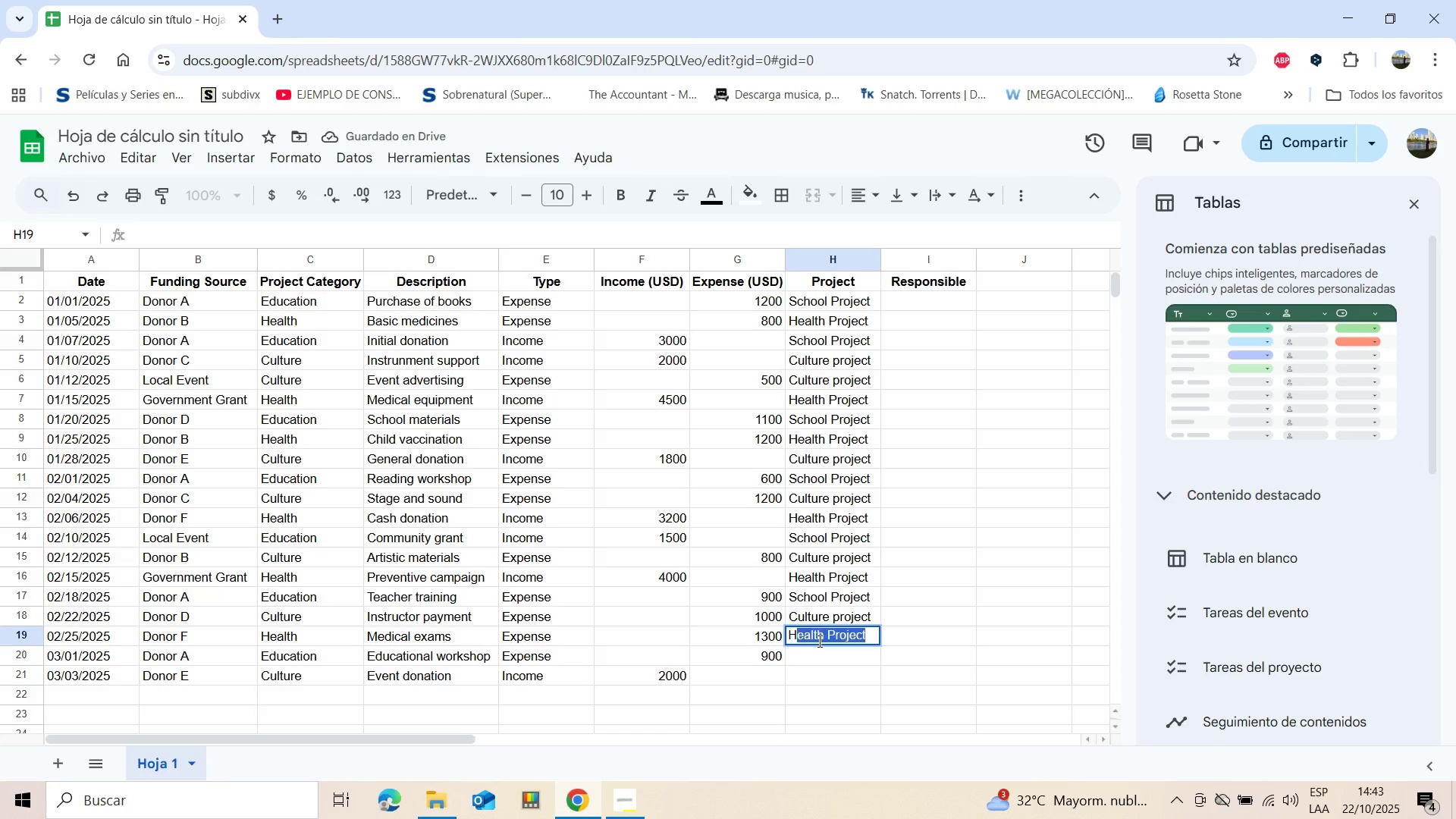 
key(Shift+H)
 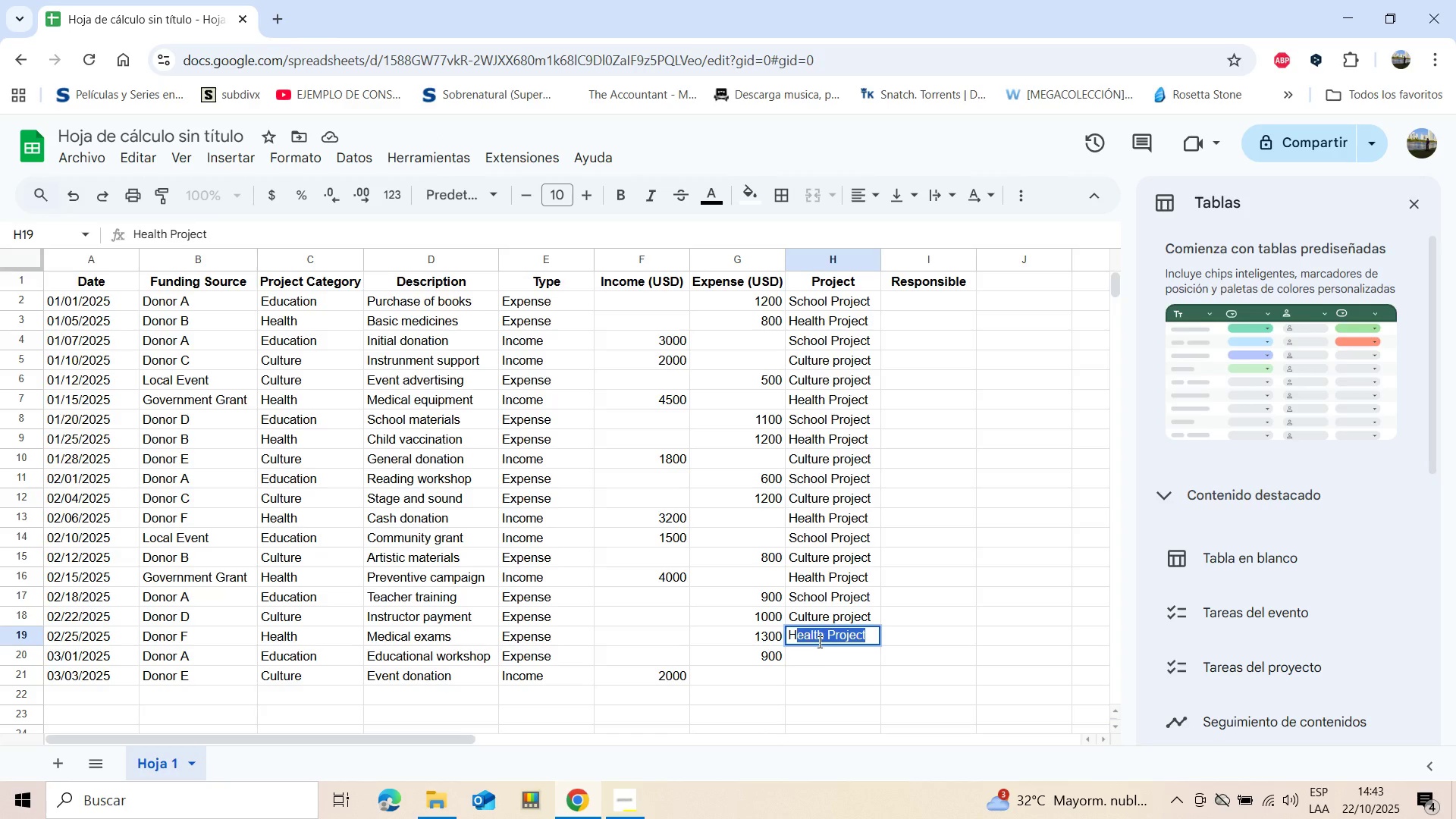 
key(Enter)
 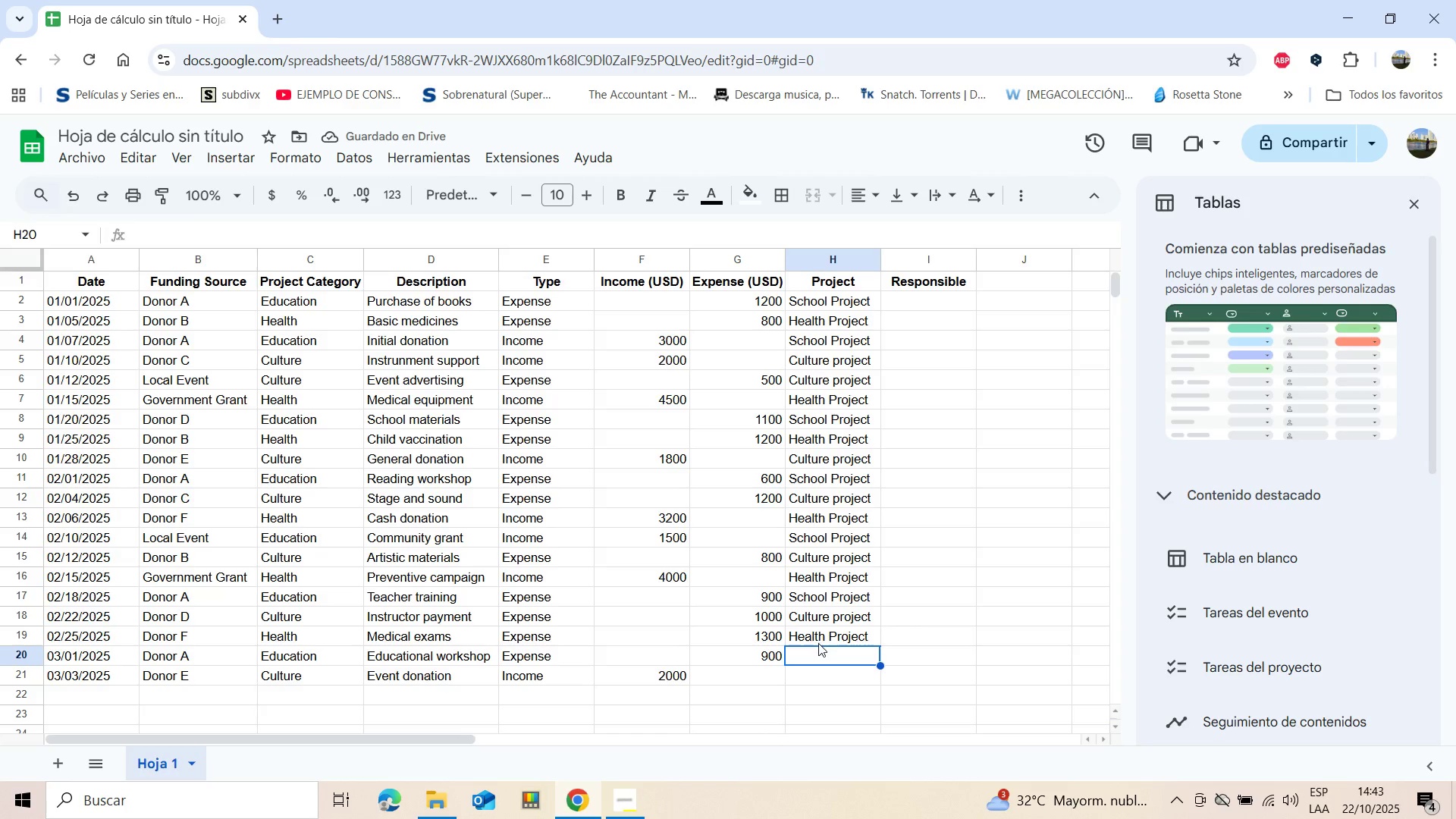 
key(Shift+S)
 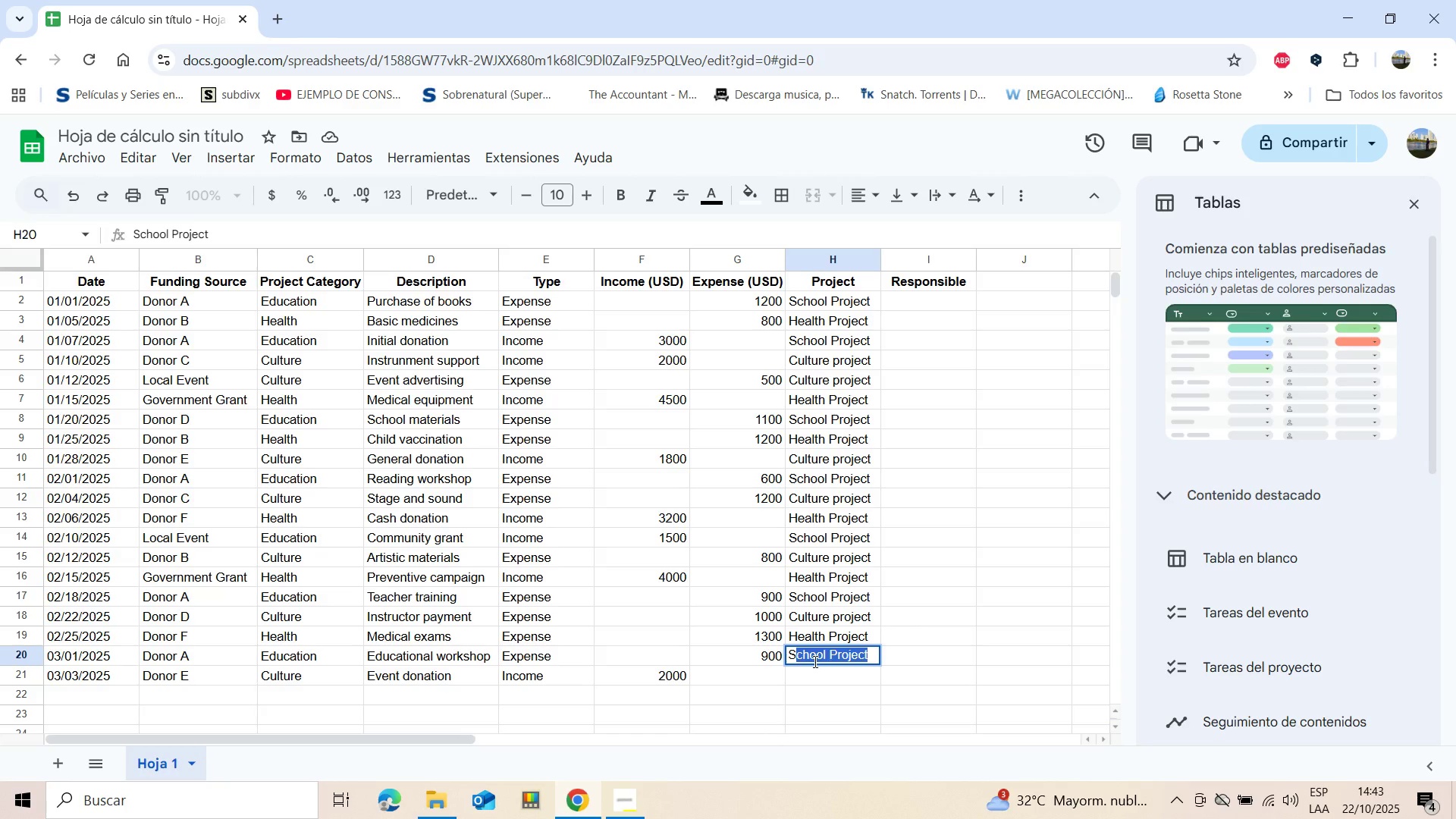 
key(Enter)
 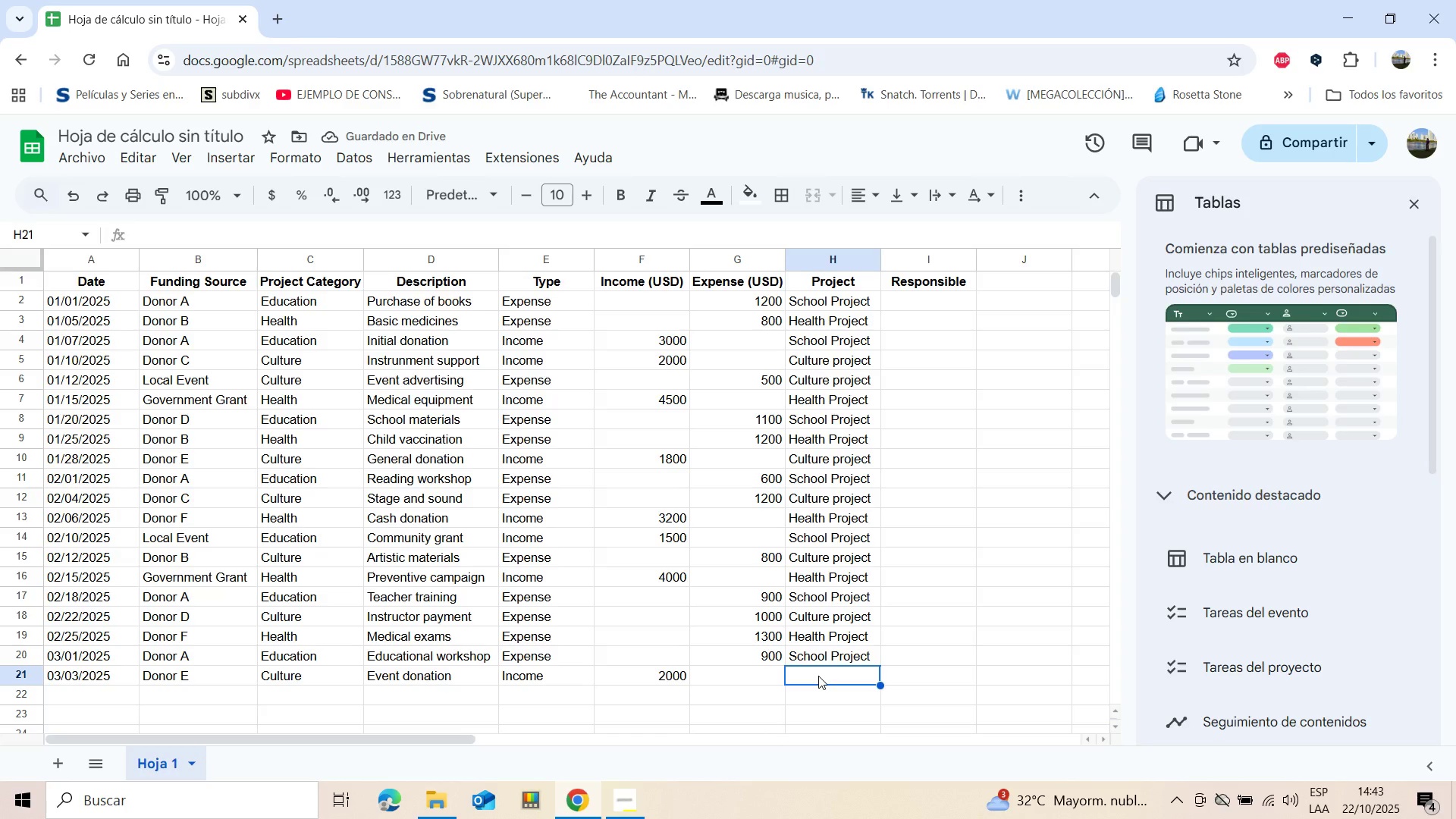 
key(Shift+C)
 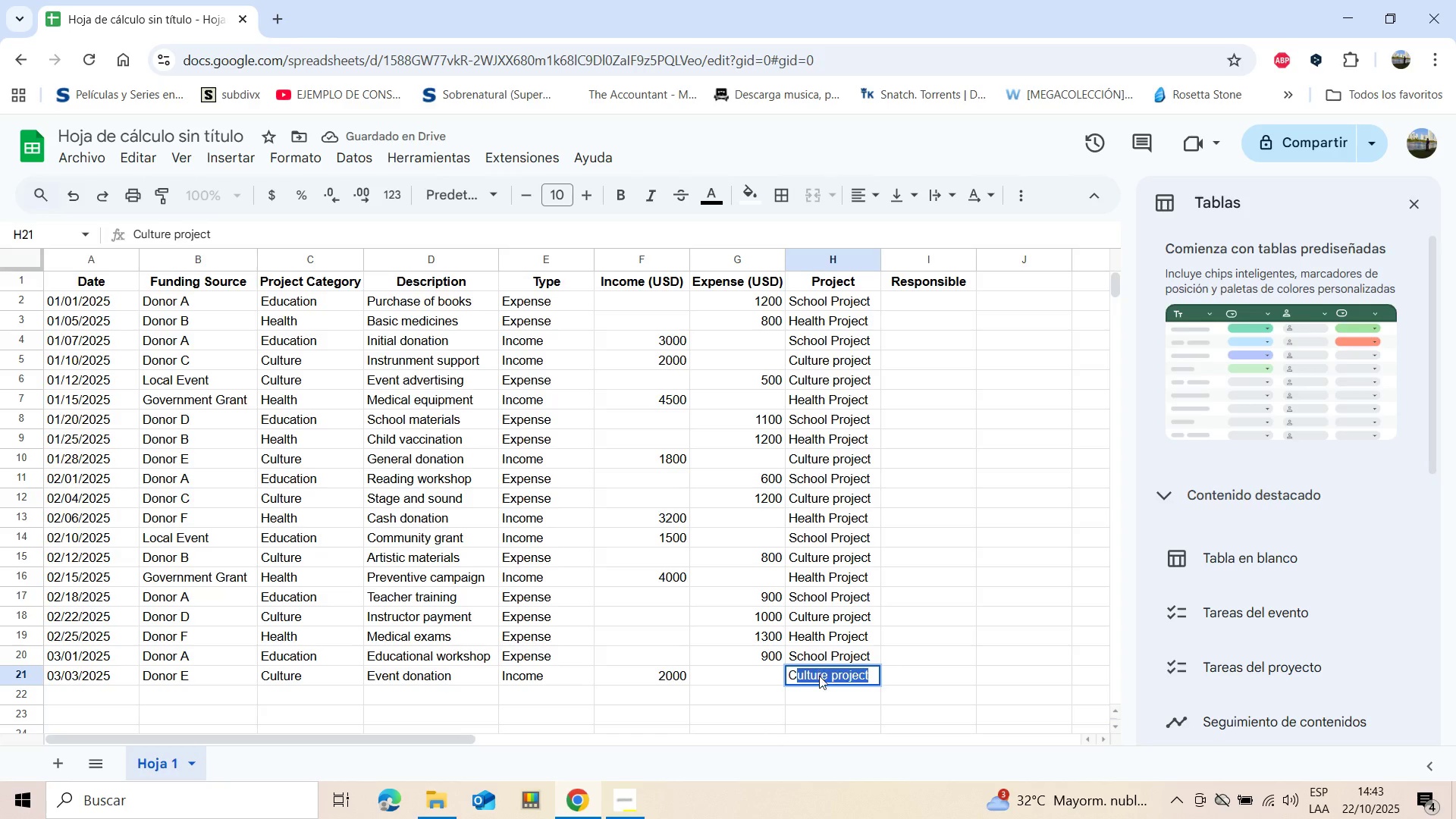 
key(Enter)